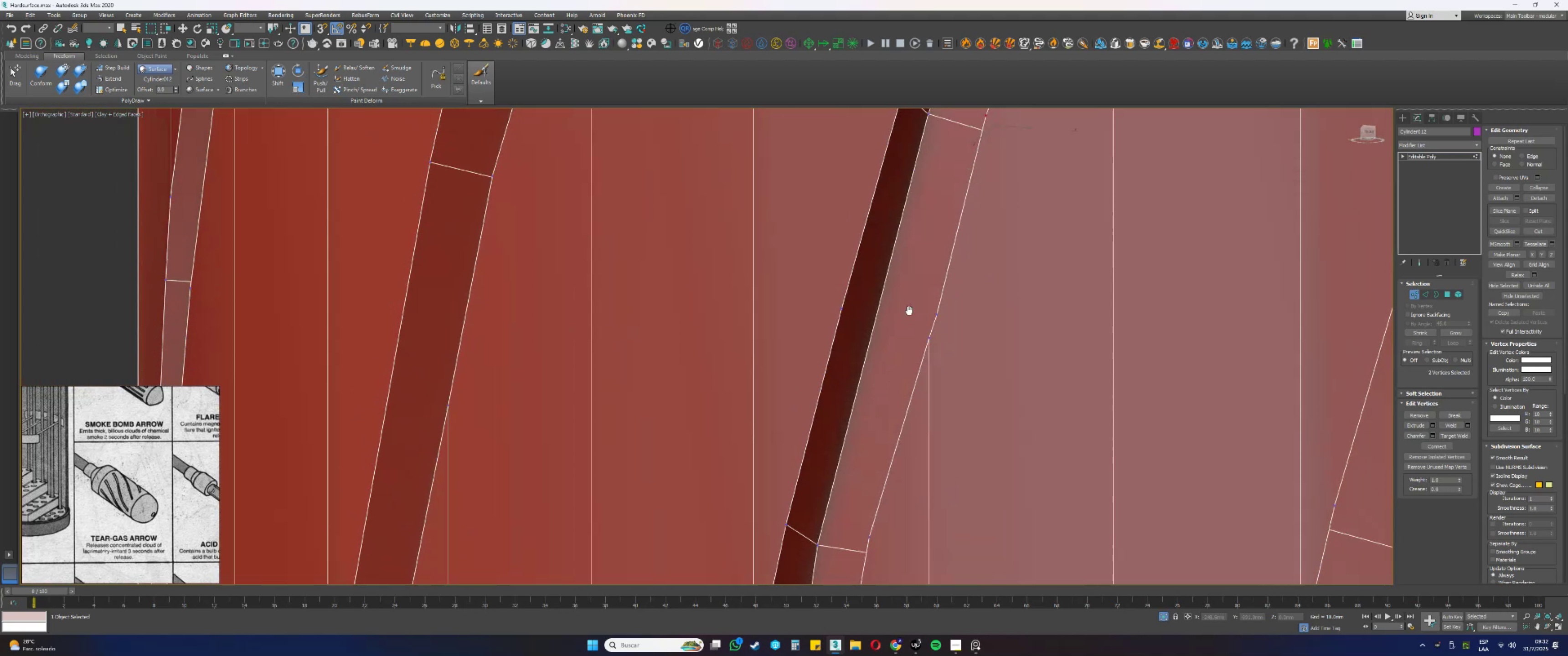 
left_click_drag(start_coordinate=[883, 306], to_coordinate=[847, 272])
 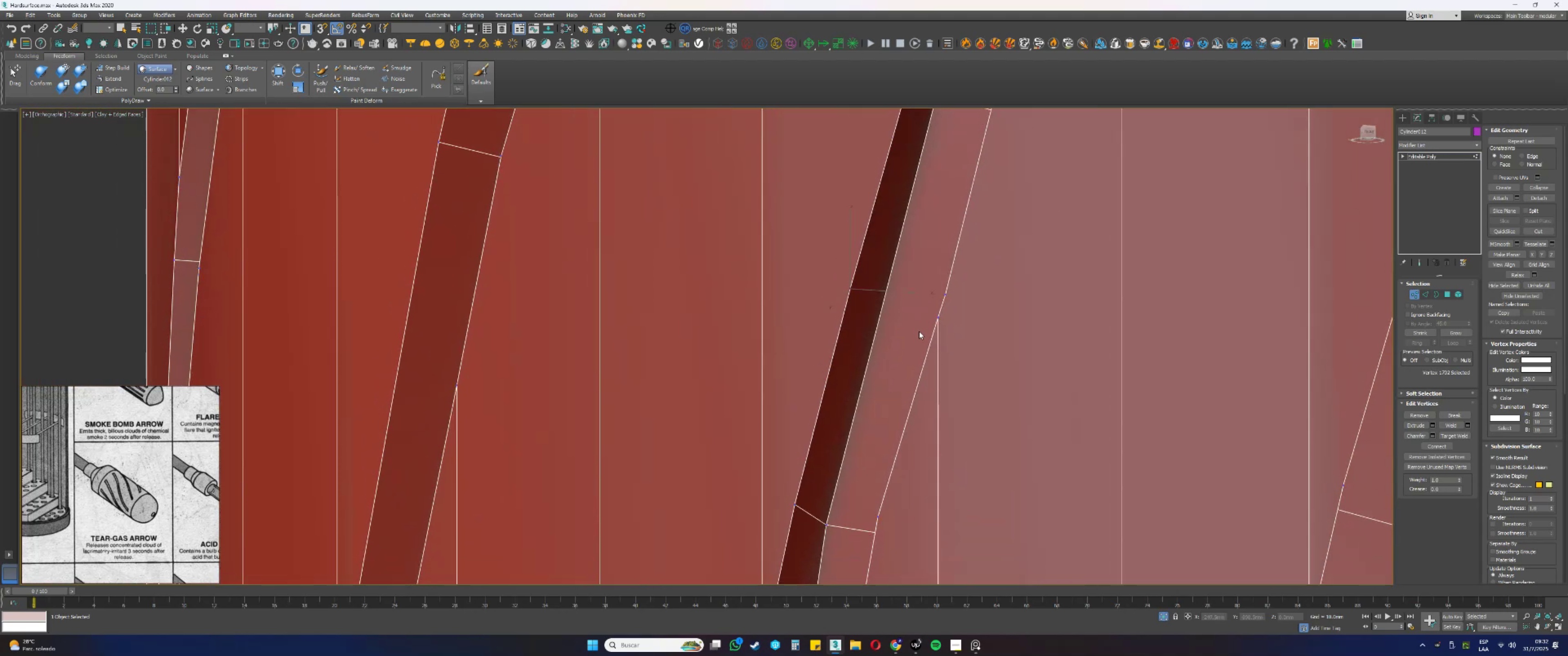 
key(Alt+AltLeft)
 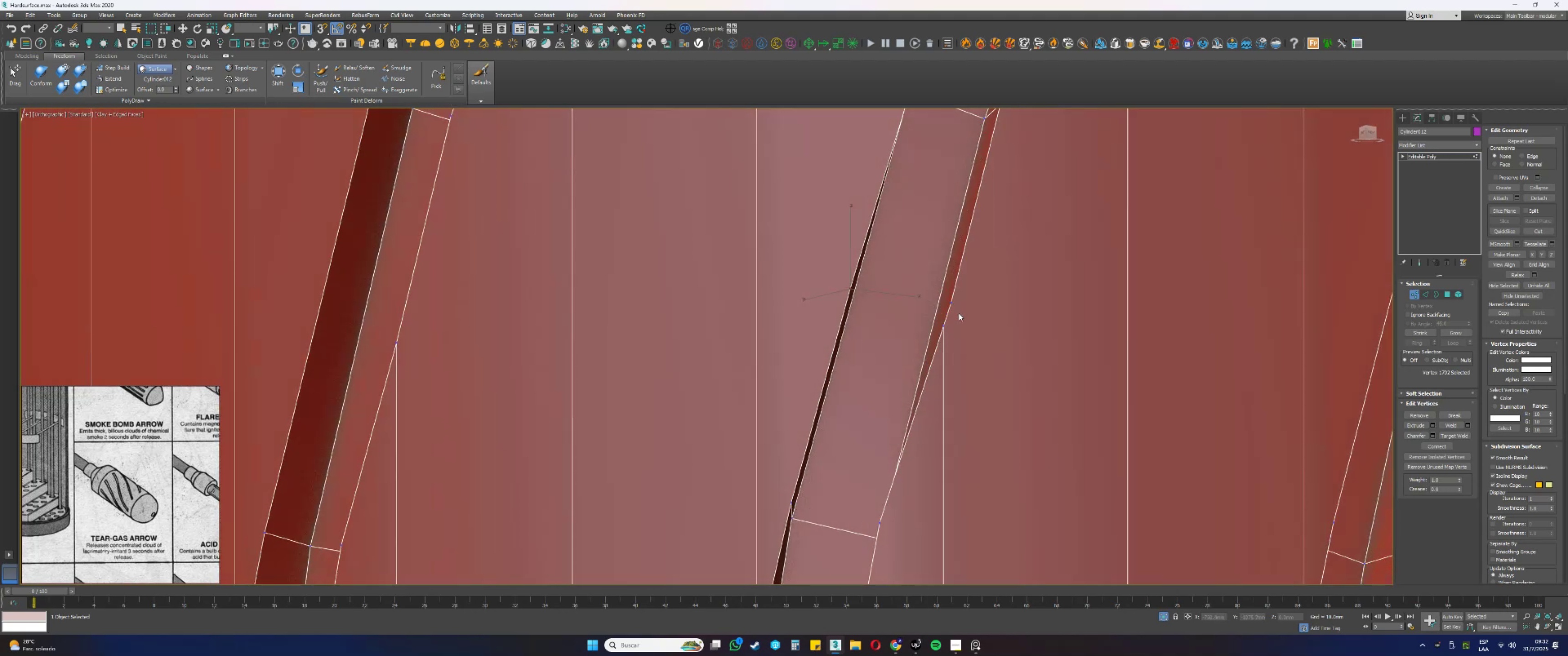 
key(Backspace)
 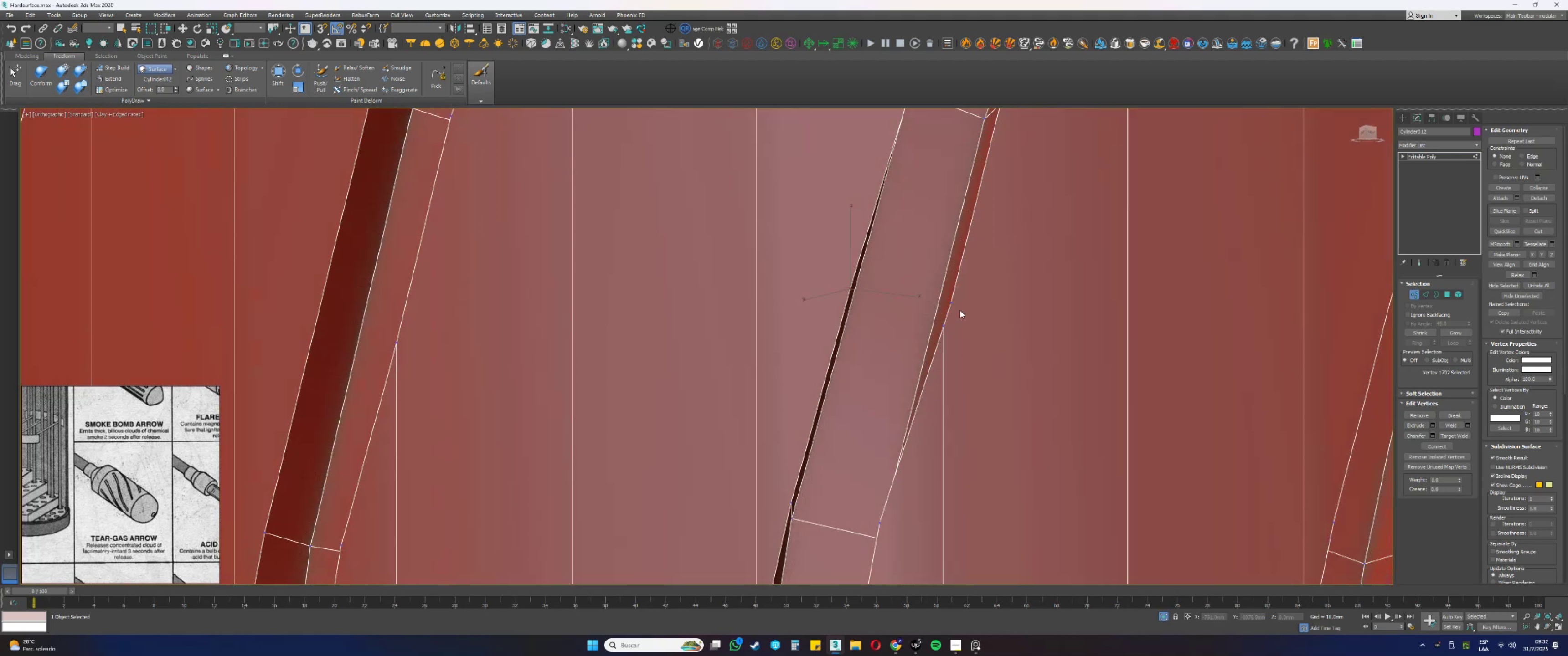 
left_click_drag(start_coordinate=[956, 305], to_coordinate=[934, 284])
 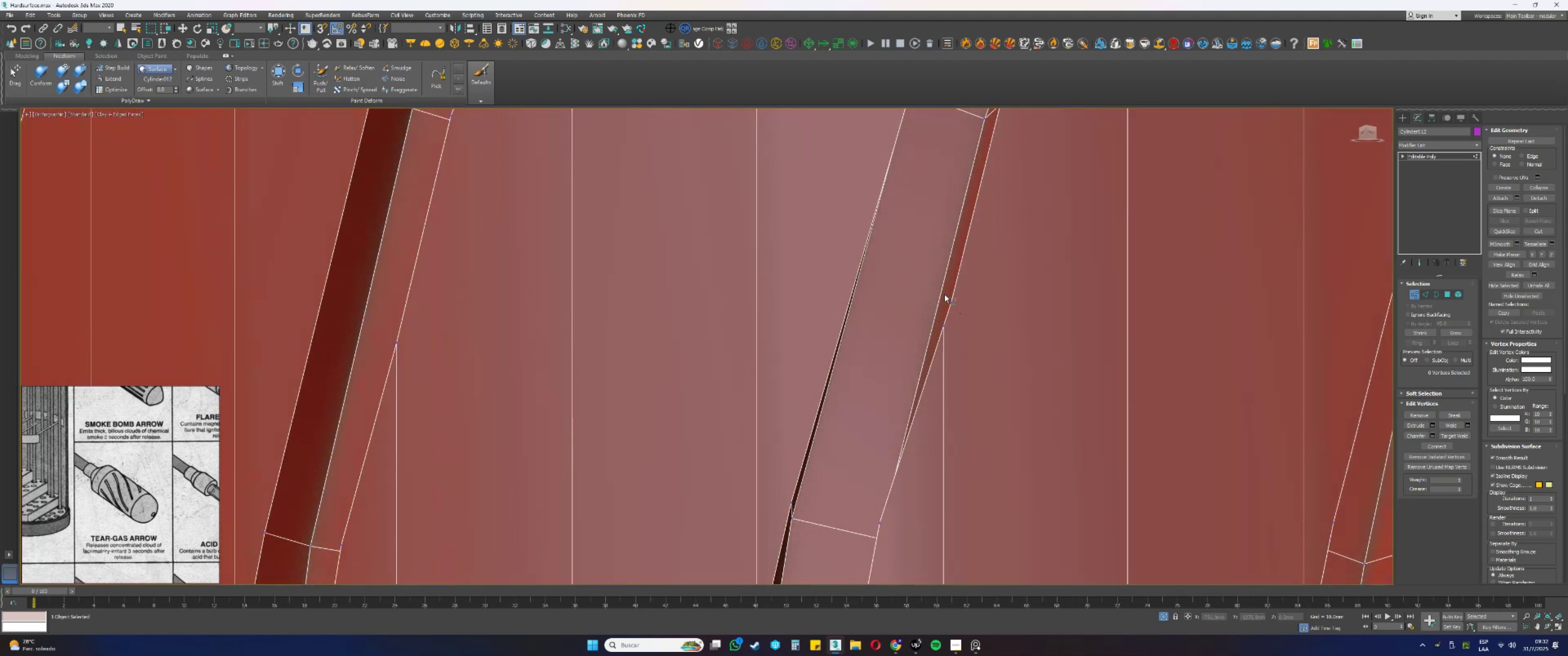 
key(Backspace)
 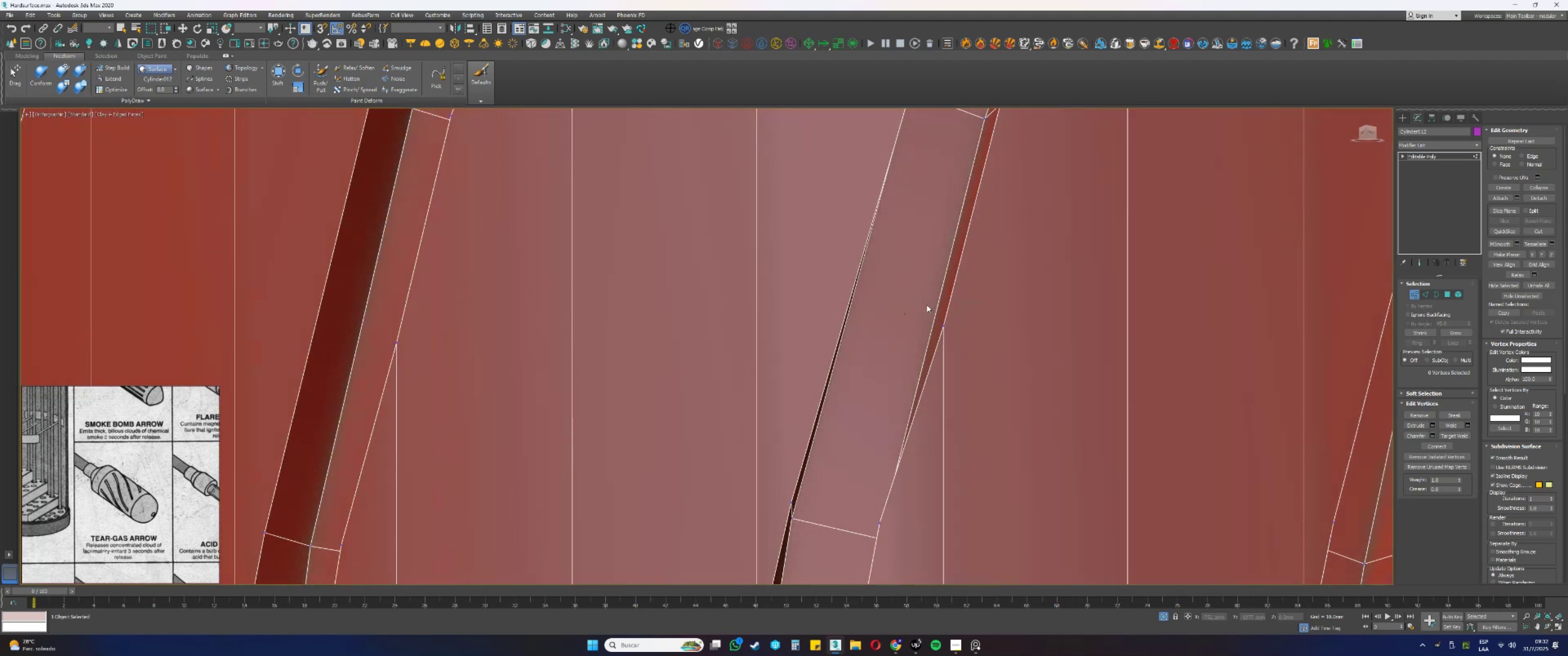 
scroll: coordinate [882, 427], scroll_direction: up, amount: 1.0
 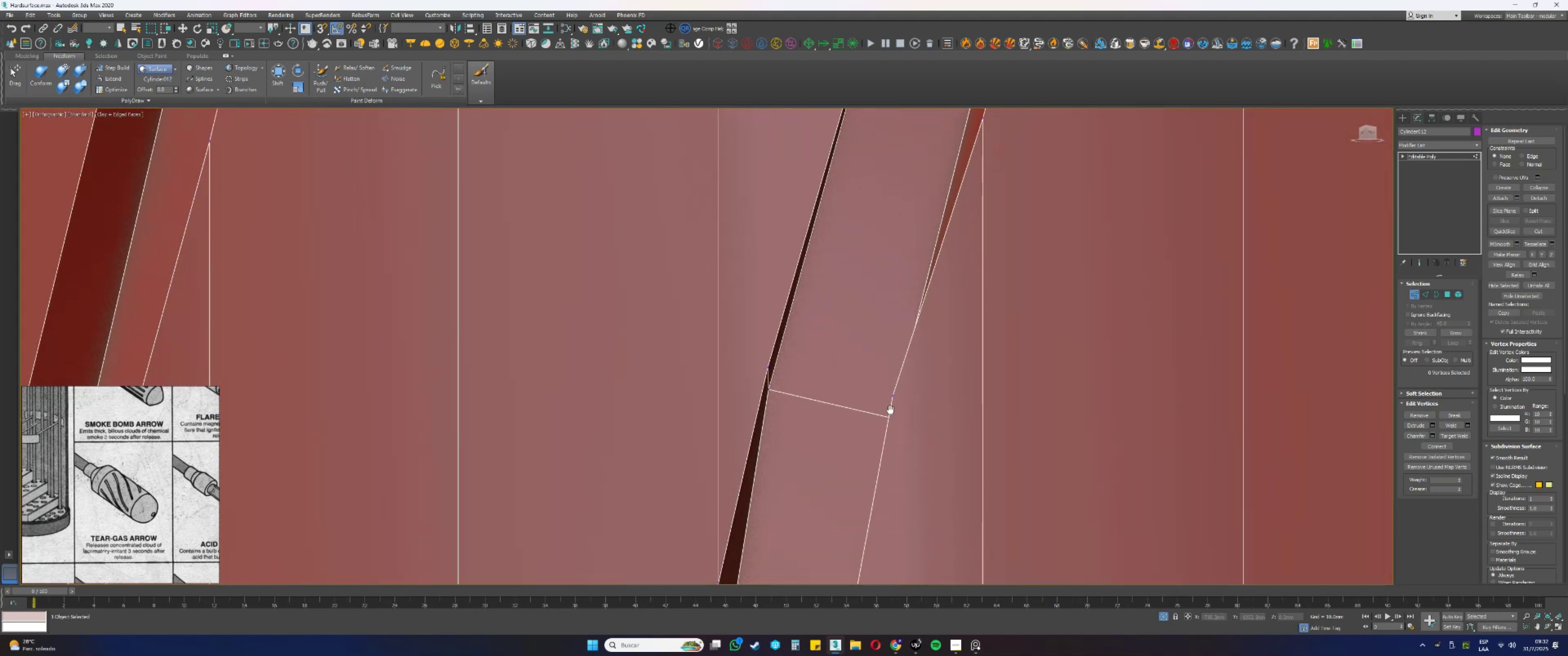 
left_click_drag(start_coordinate=[906, 401], to_coordinate=[886, 360])
 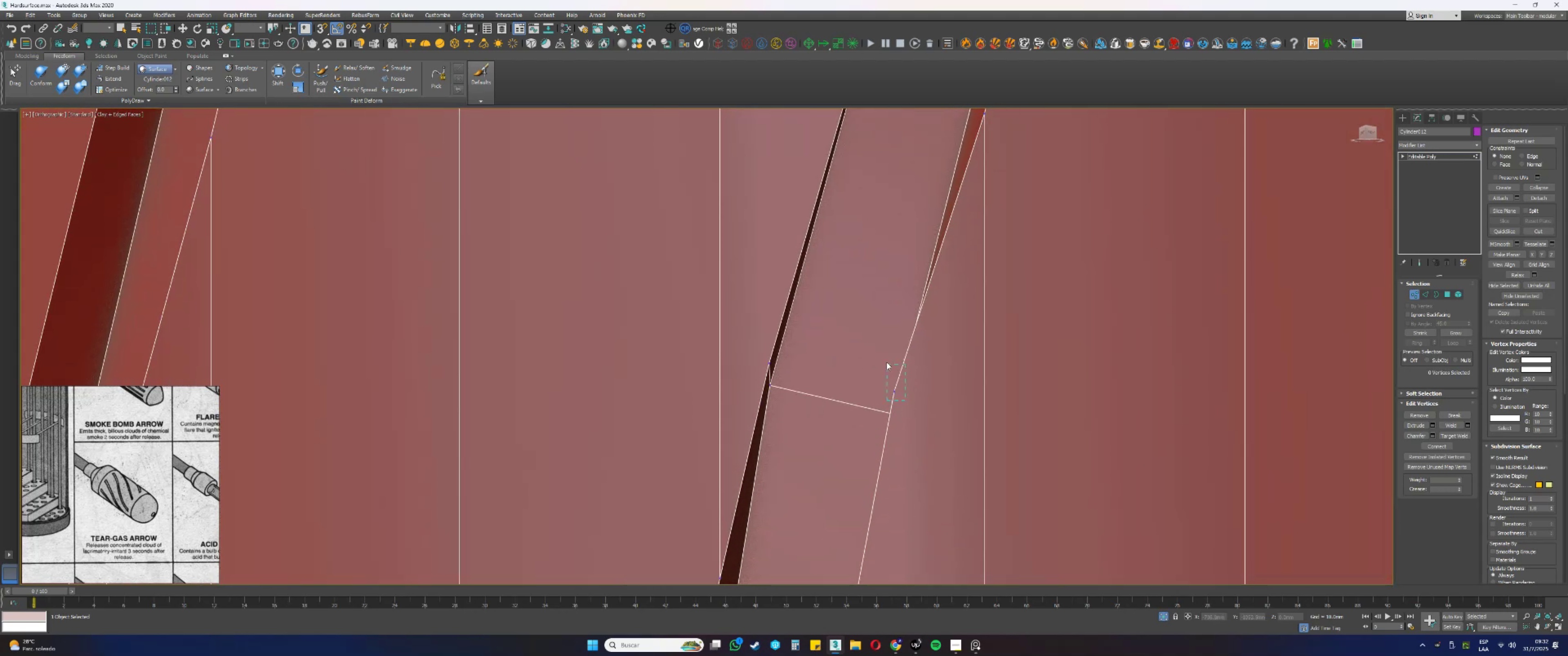 
hold_key(key=AltLeft, duration=0.73)
 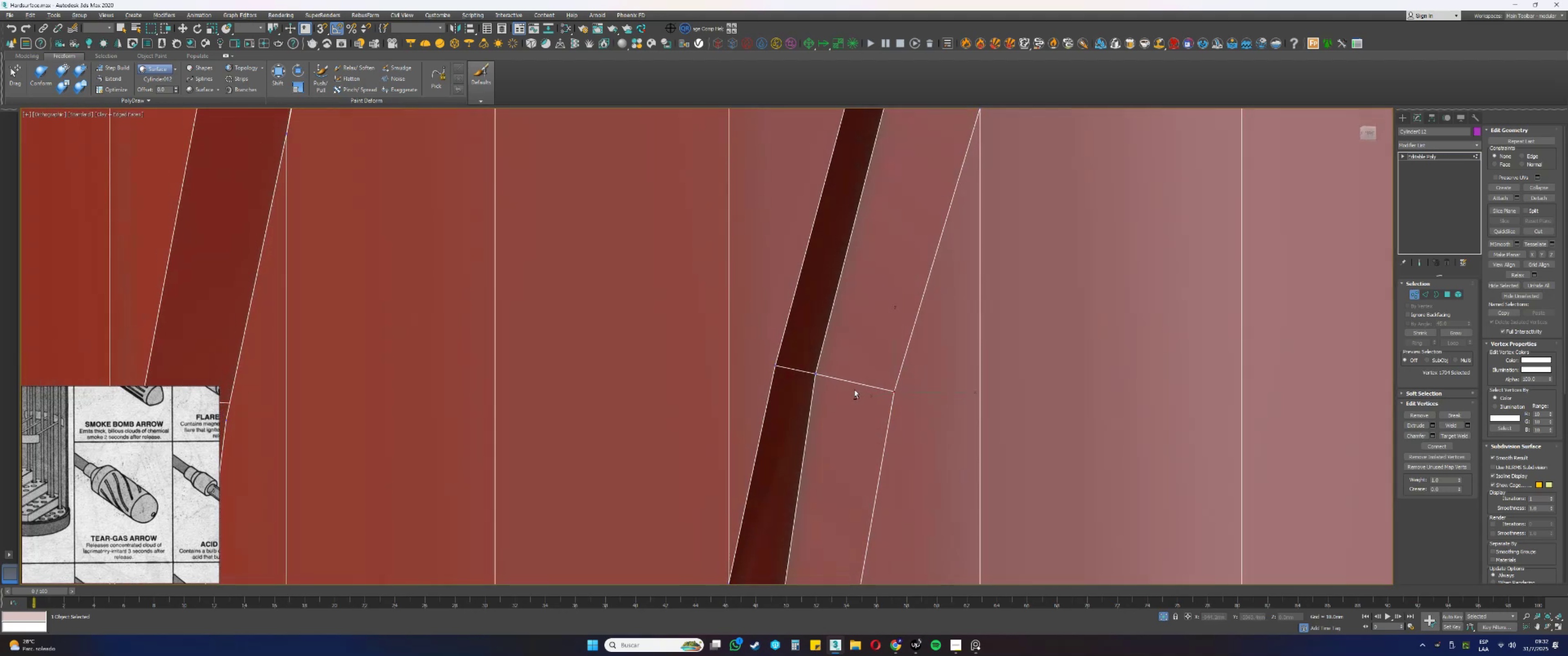 
scroll: coordinate [877, 339], scroll_direction: down, amount: 1.0
 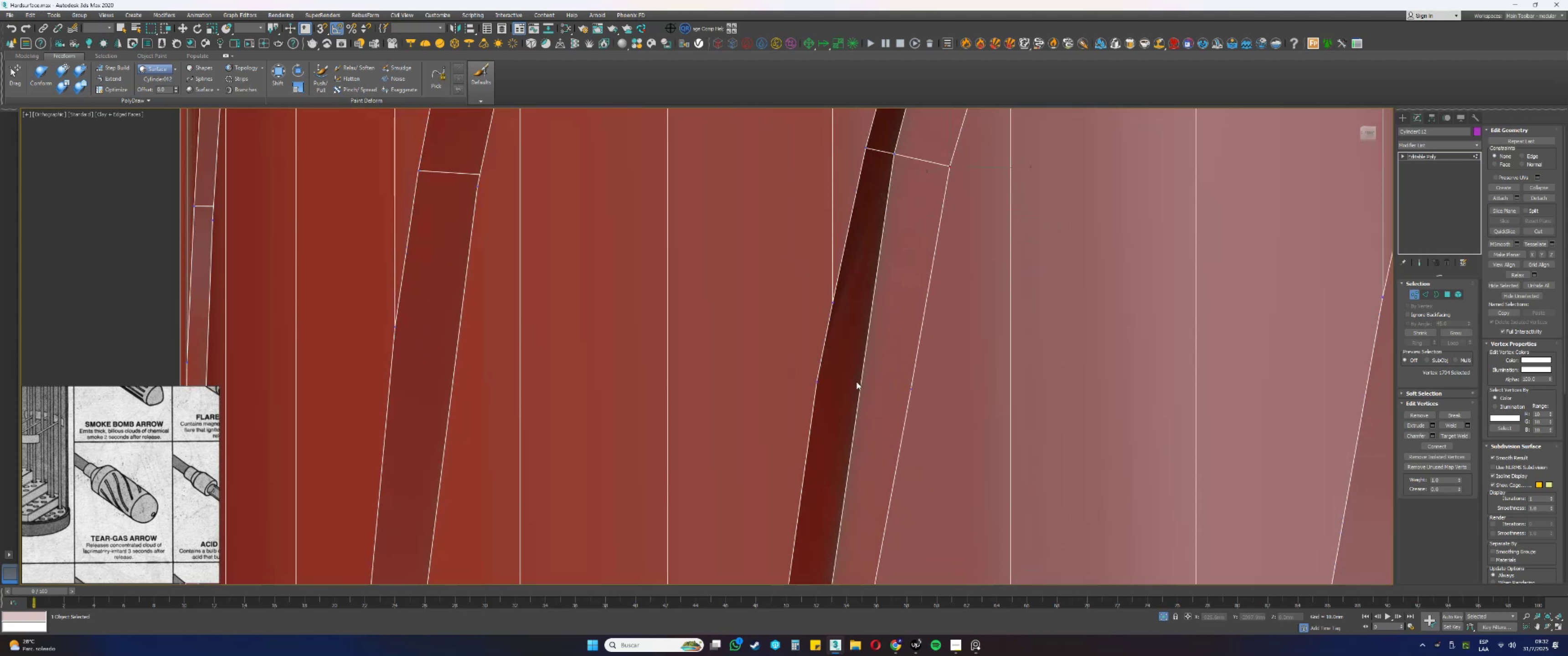 
left_click_drag(start_coordinate=[849, 403], to_coordinate=[815, 370])
 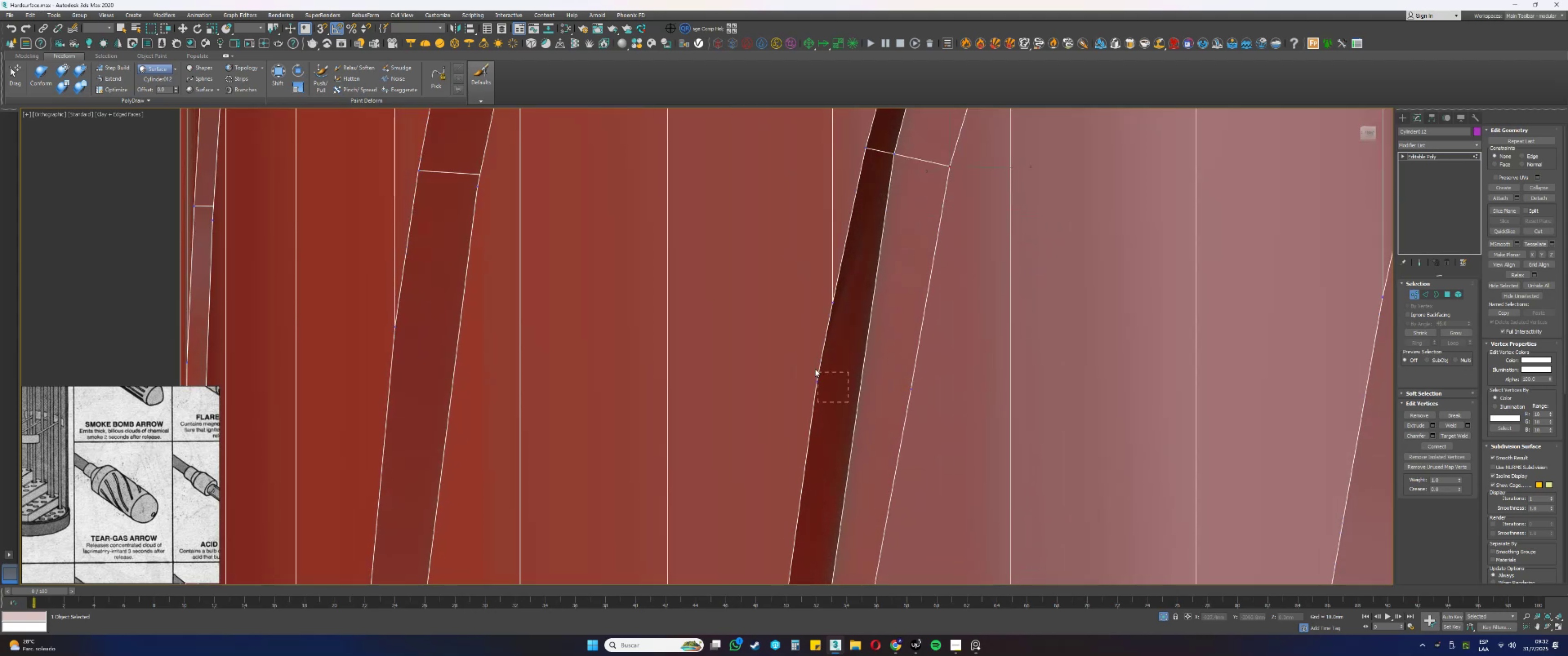 
hold_key(key=AltLeft, duration=0.32)
 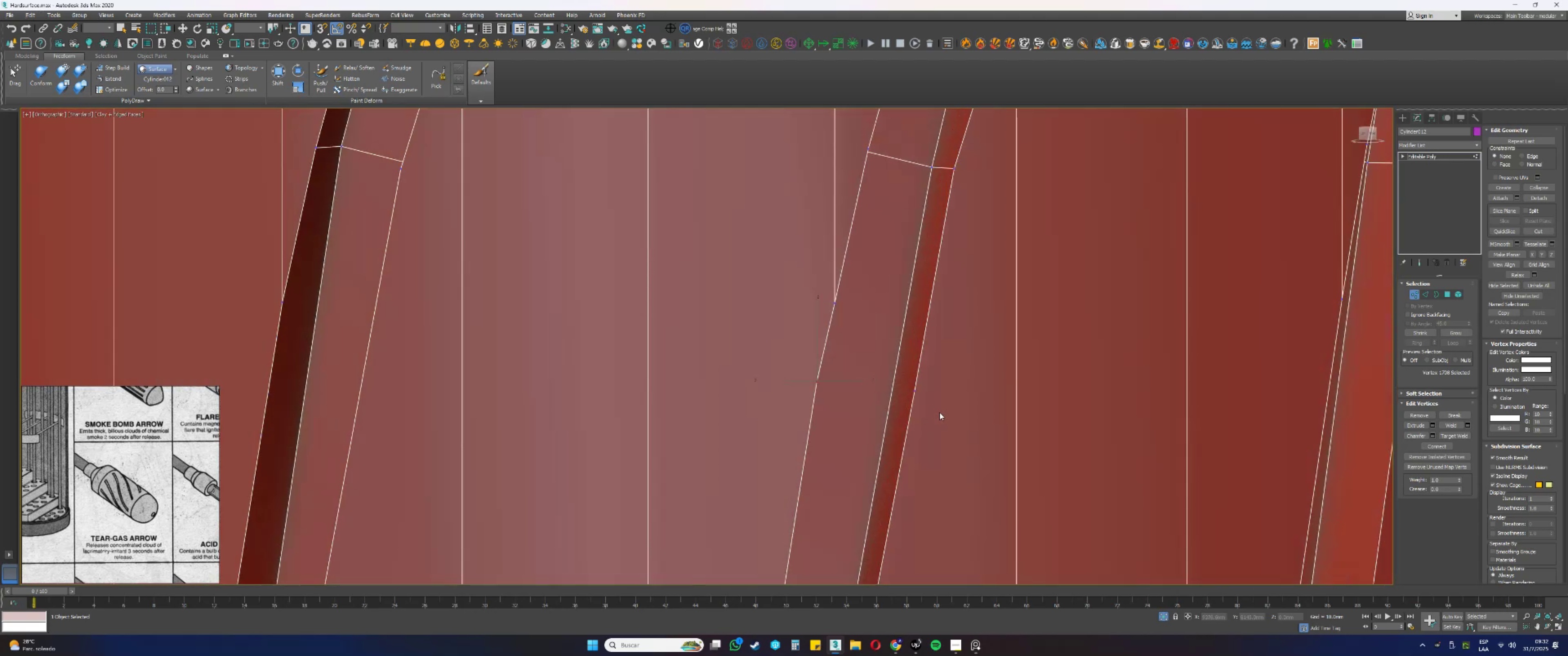 
key(Backspace)
 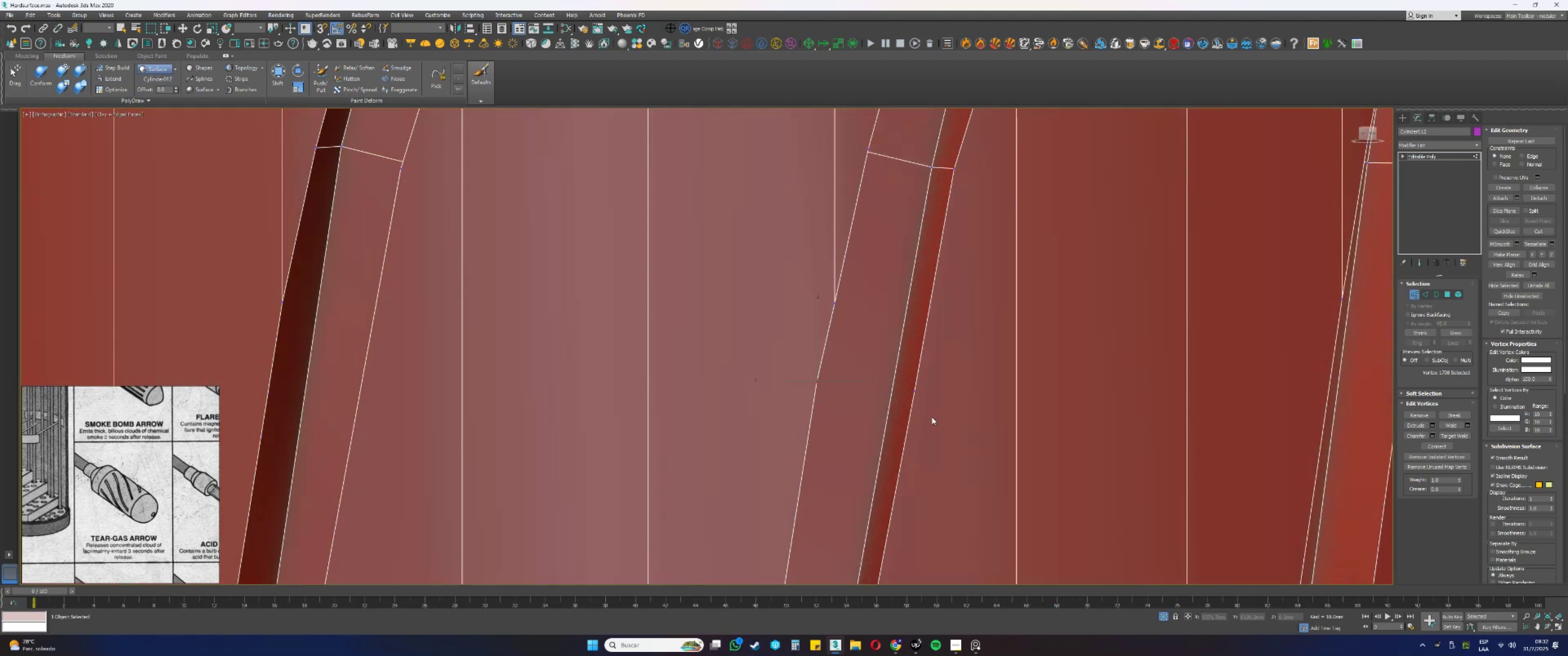 
left_click_drag(start_coordinate=[927, 411], to_coordinate=[897, 366])
 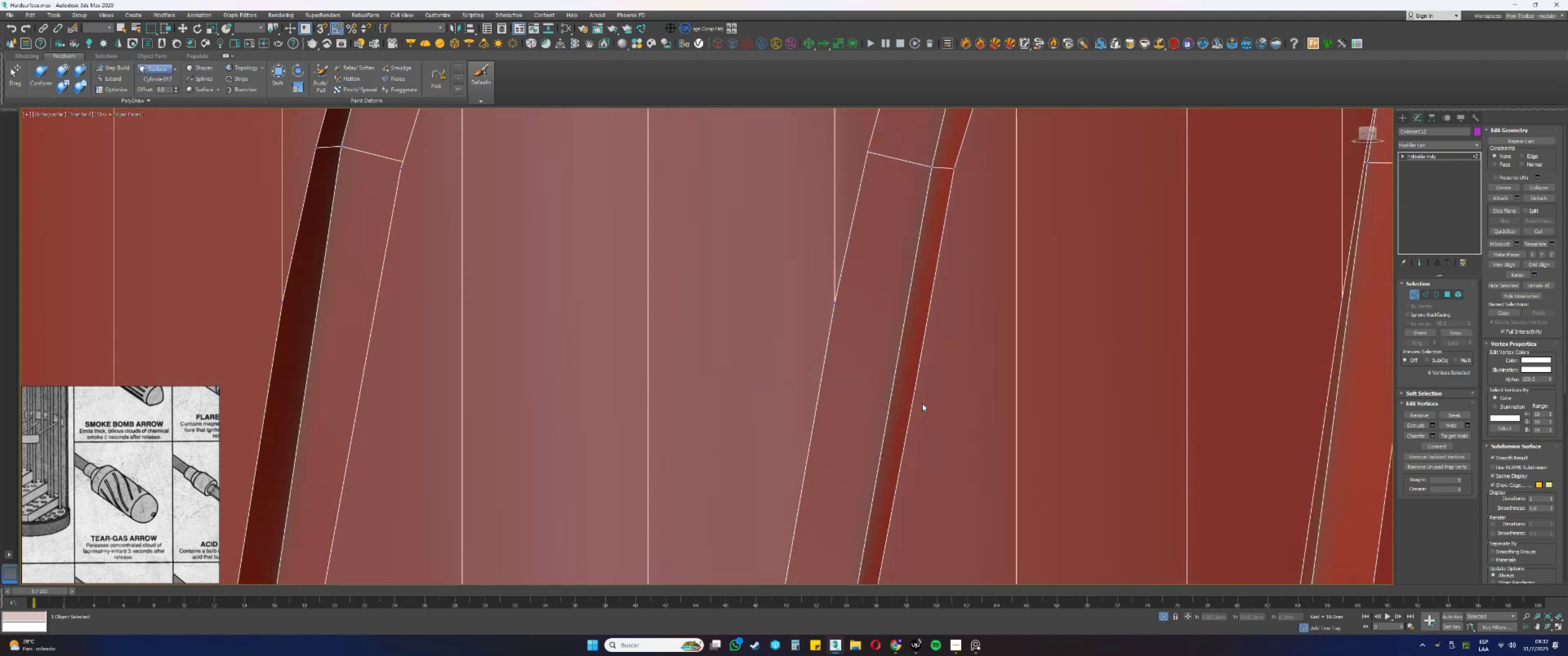 
key(Backspace)
 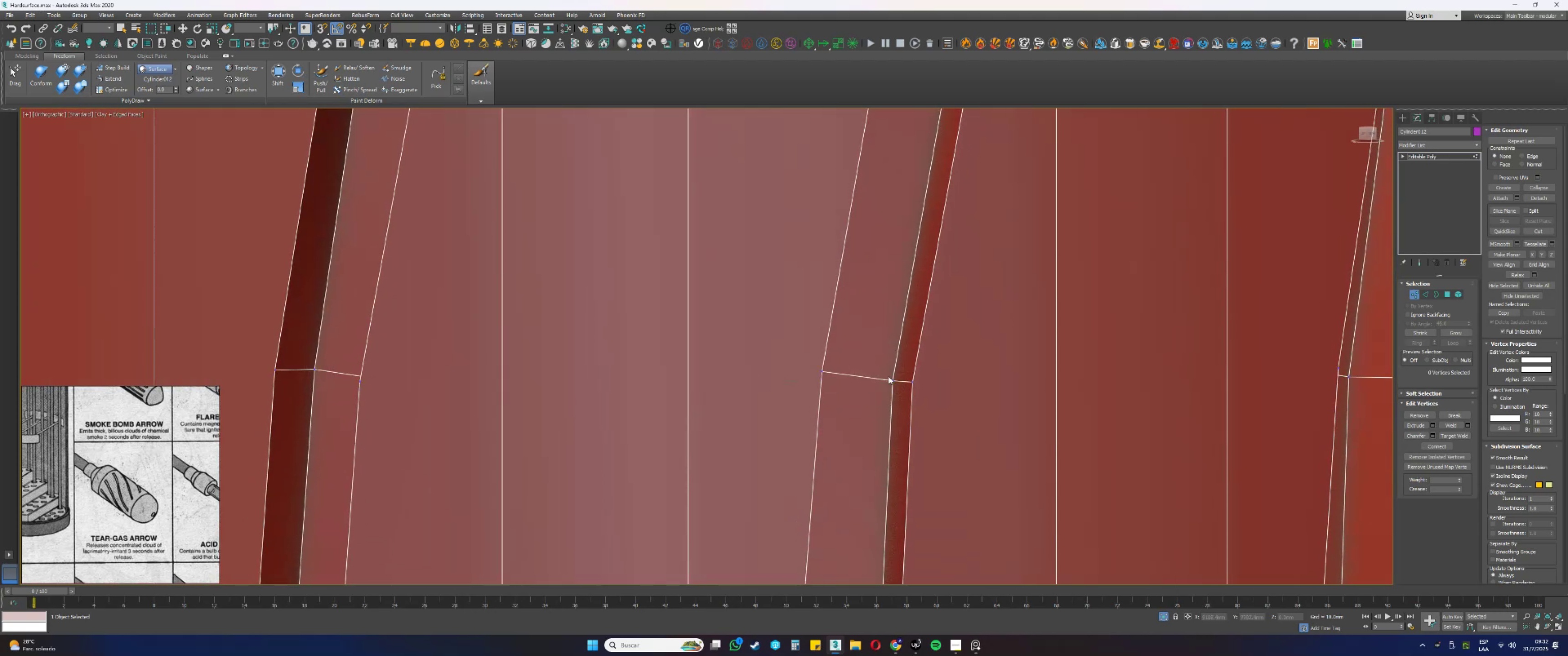 
left_click_drag(start_coordinate=[937, 414], to_coordinate=[882, 357])
 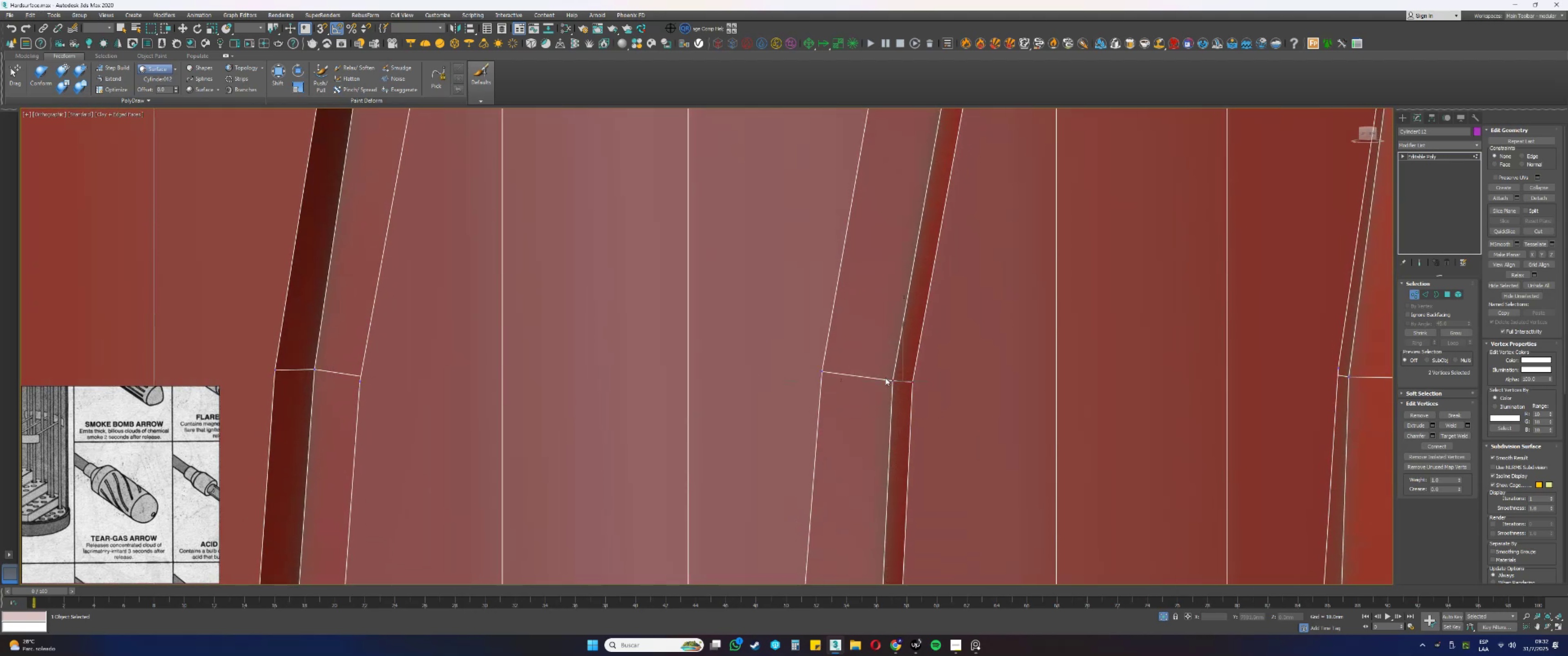 
key(Alt+AltLeft)
 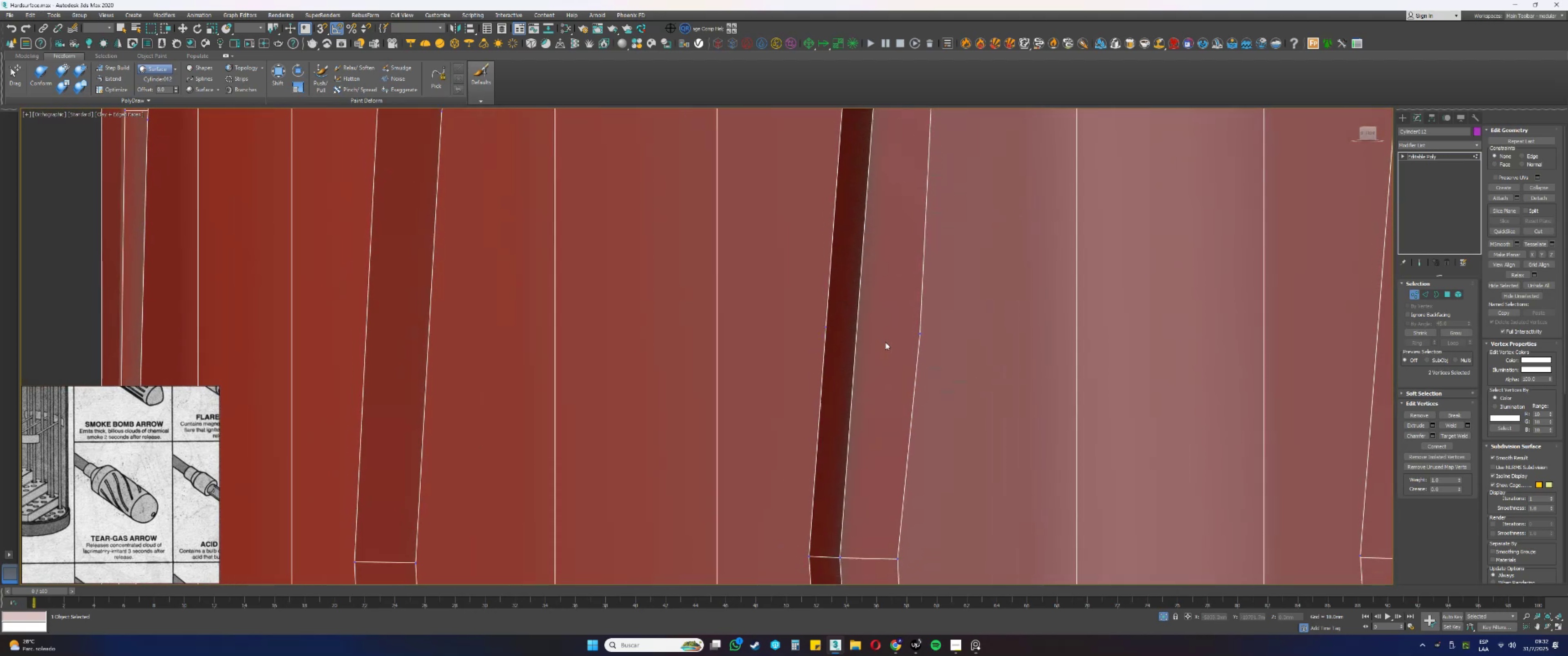 
left_click_drag(start_coordinate=[849, 348], to_coordinate=[812, 319])
 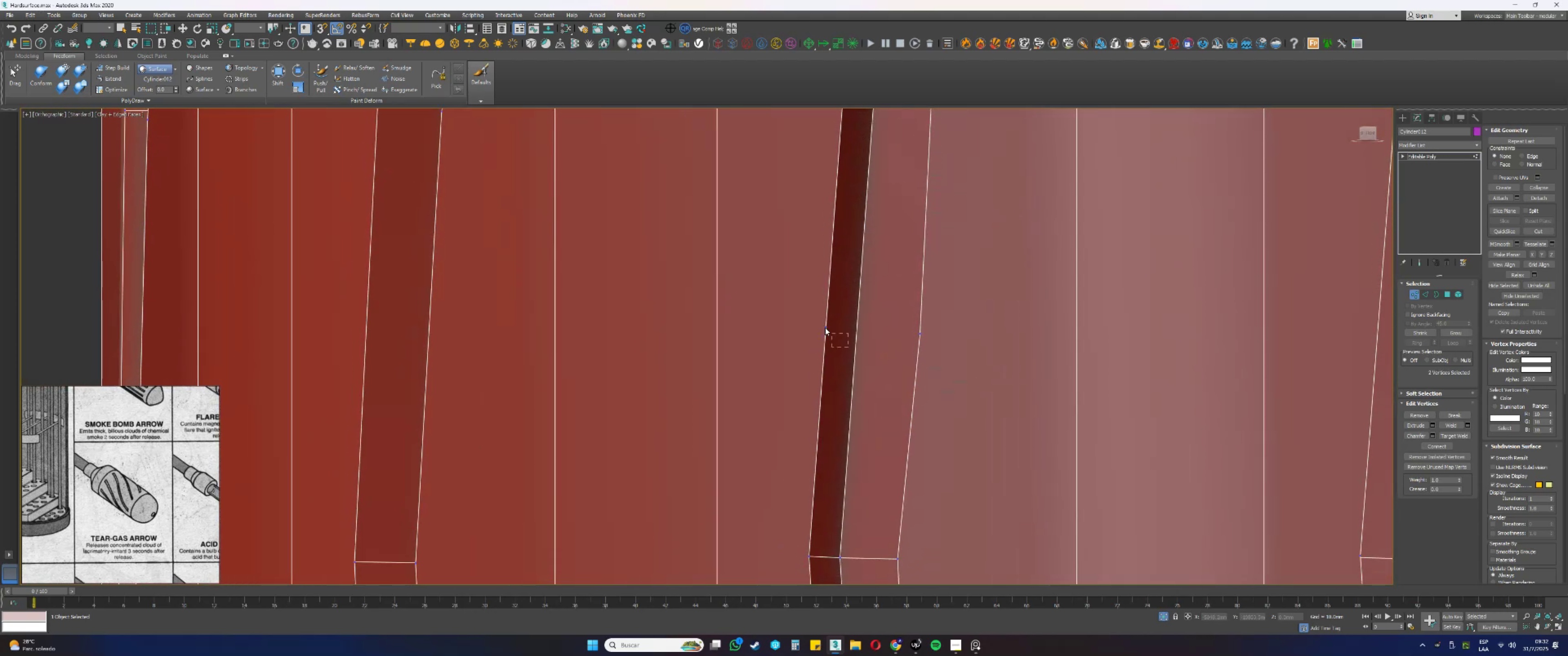 
key(Alt+AltLeft)
 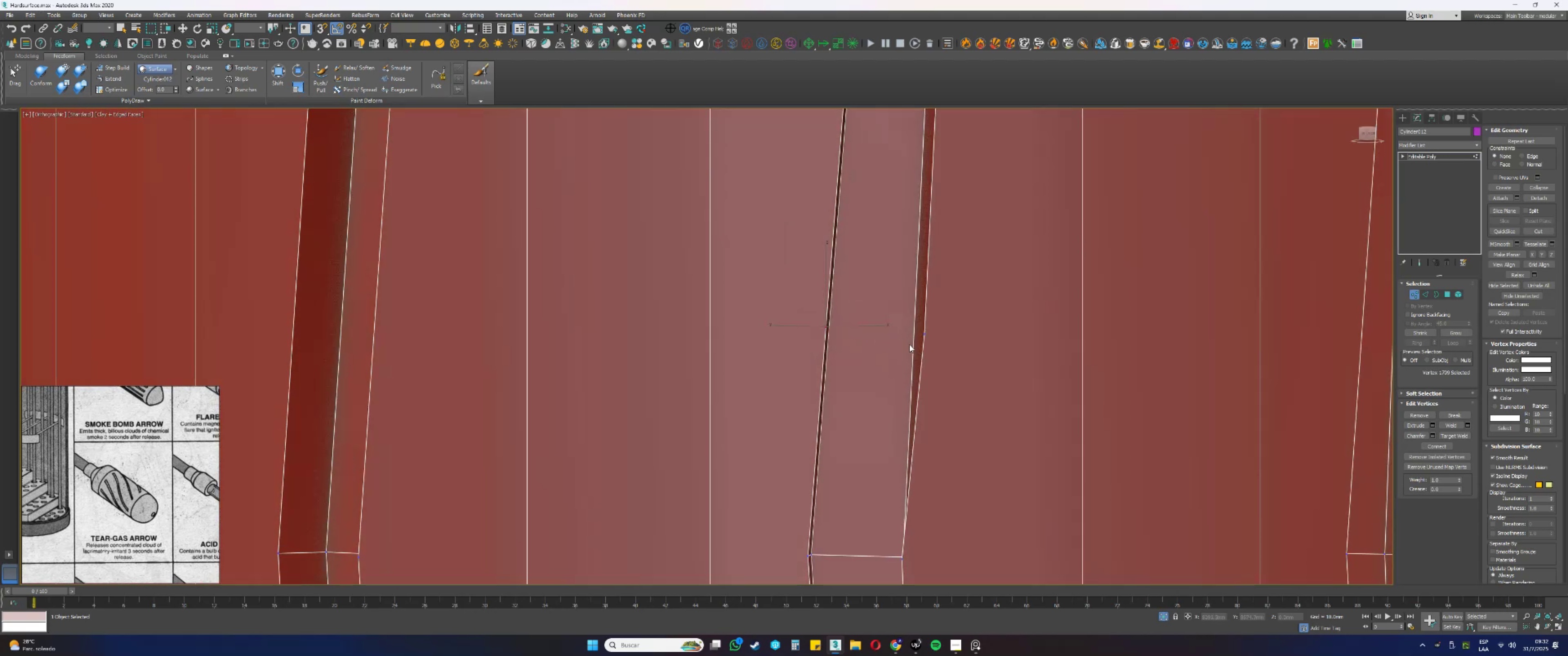 
key(Backspace)
 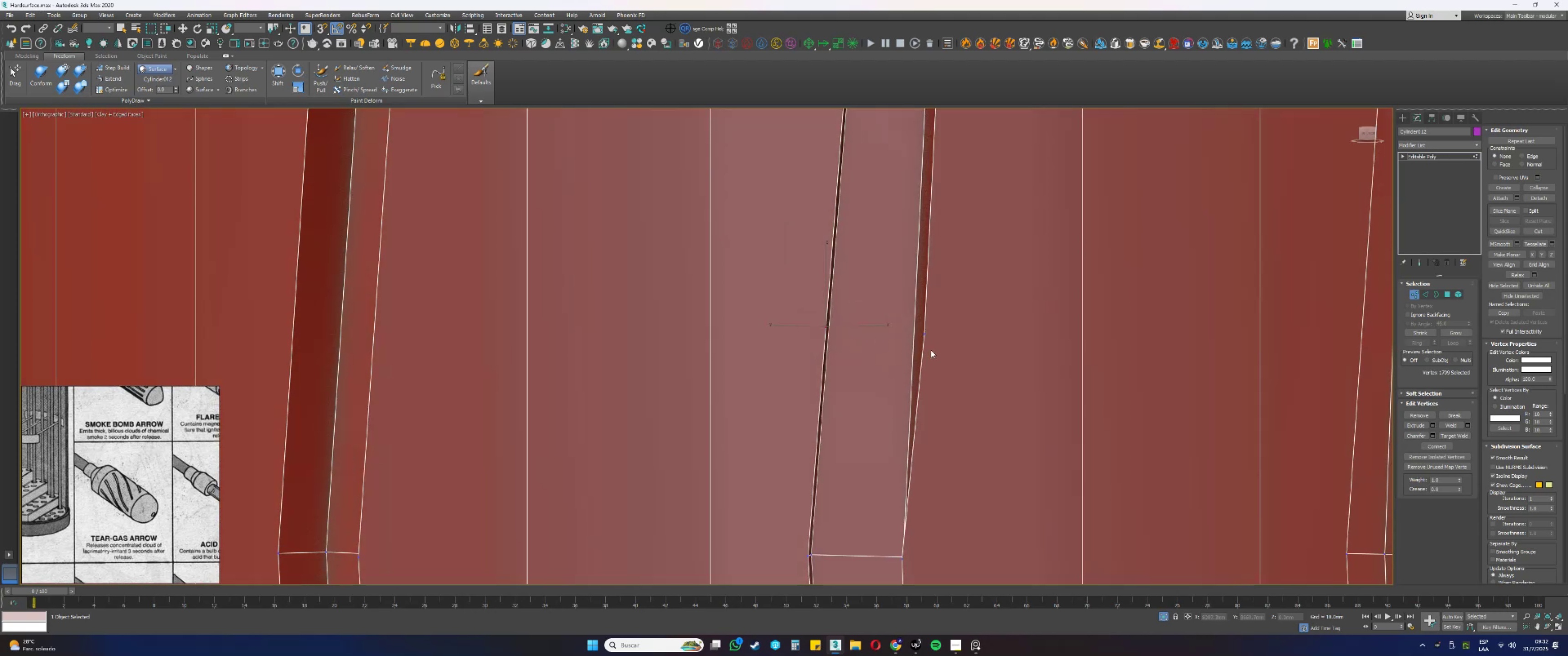 
left_click_drag(start_coordinate=[935, 345], to_coordinate=[903, 314])
 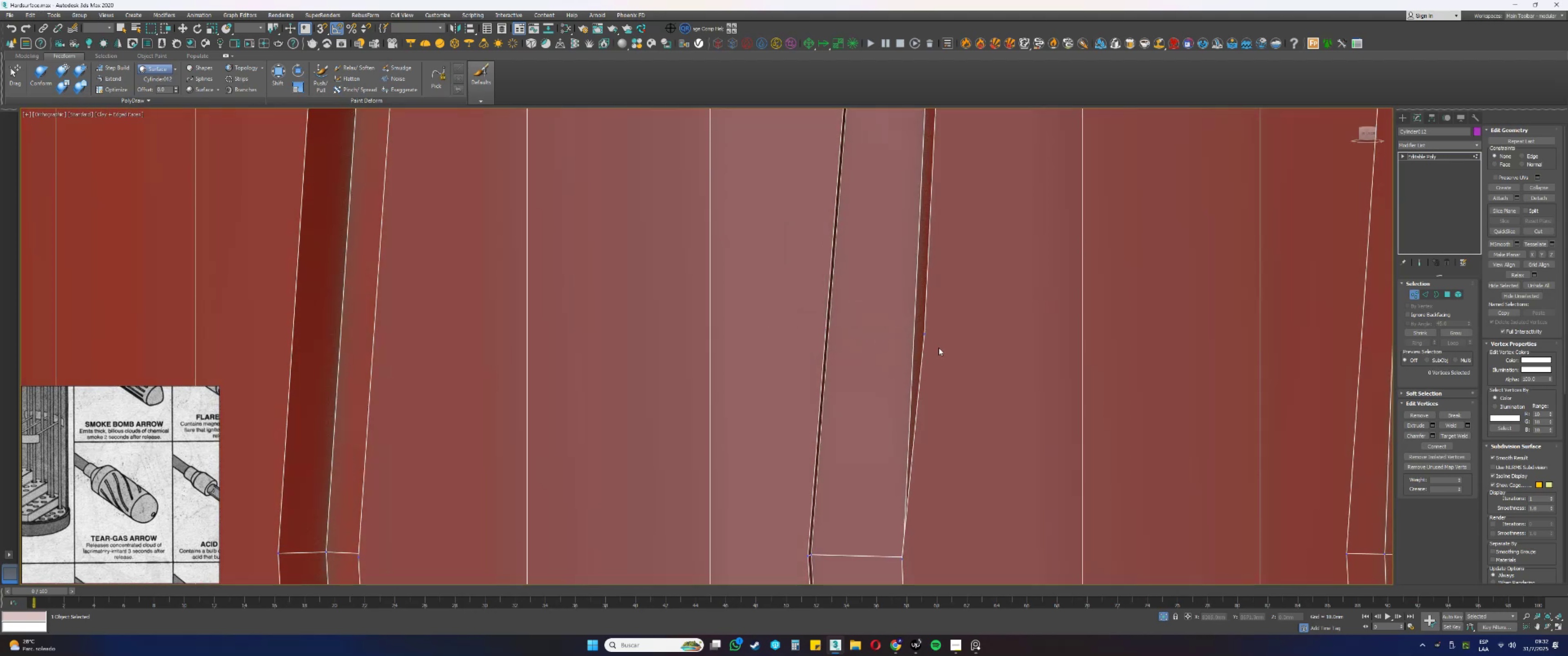 
key(Backspace)
 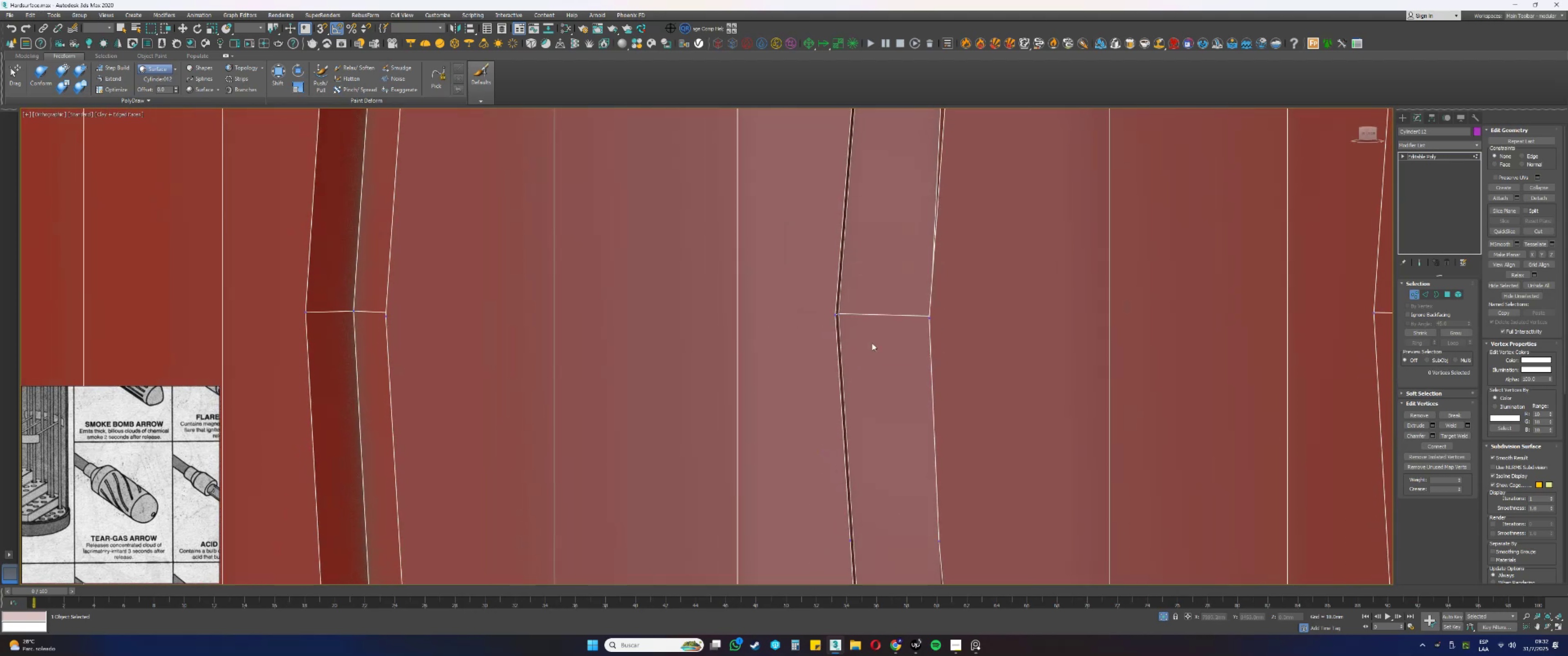 
left_click_drag(start_coordinate=[968, 357], to_coordinate=[905, 289])
 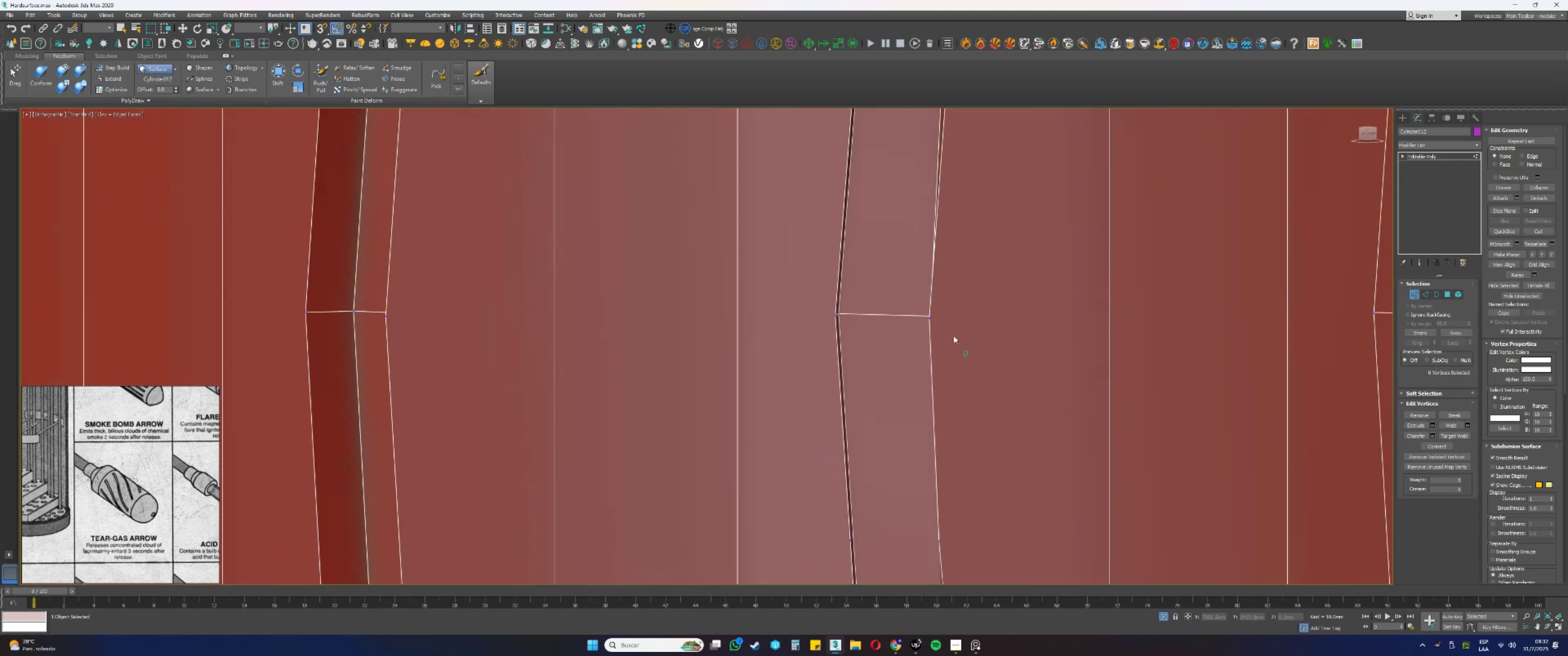 
hold_key(key=AltLeft, duration=0.41)
 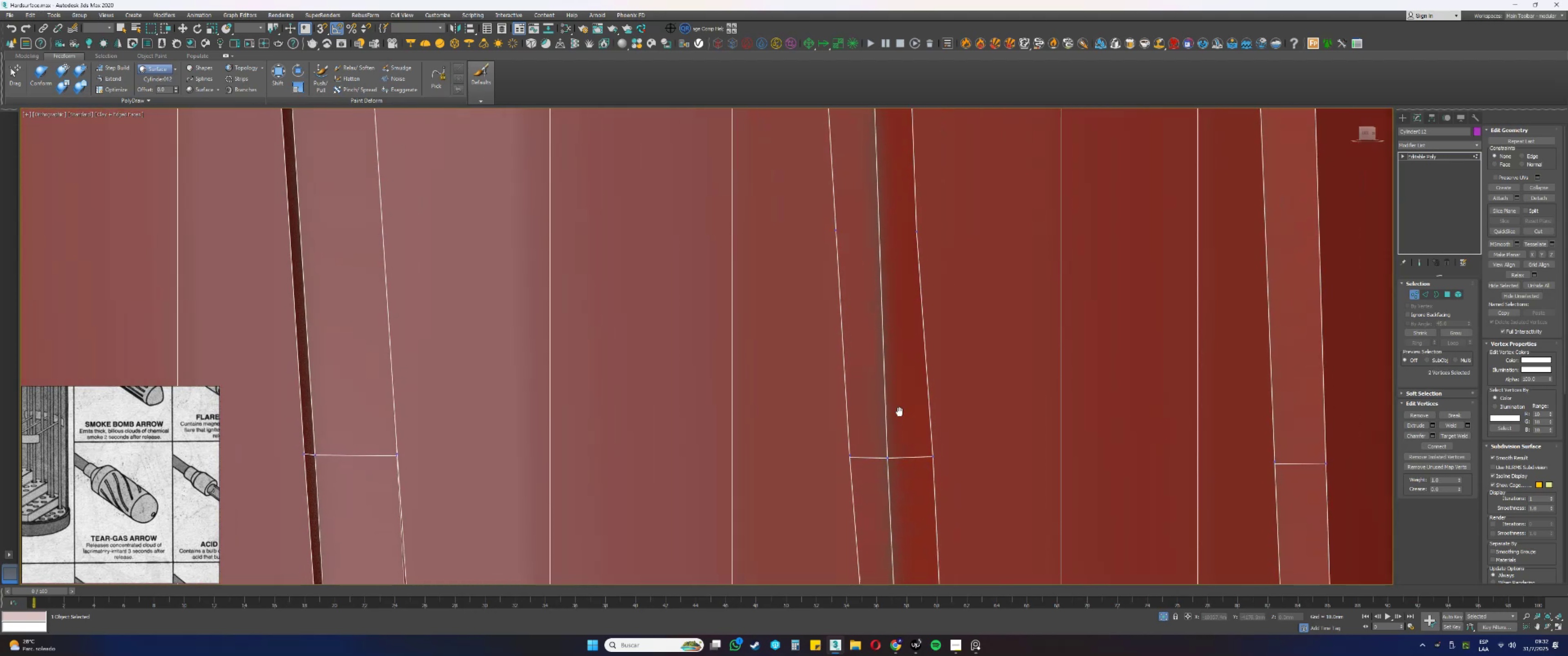 
left_click_drag(start_coordinate=[954, 344], to_coordinate=[876, 389])
 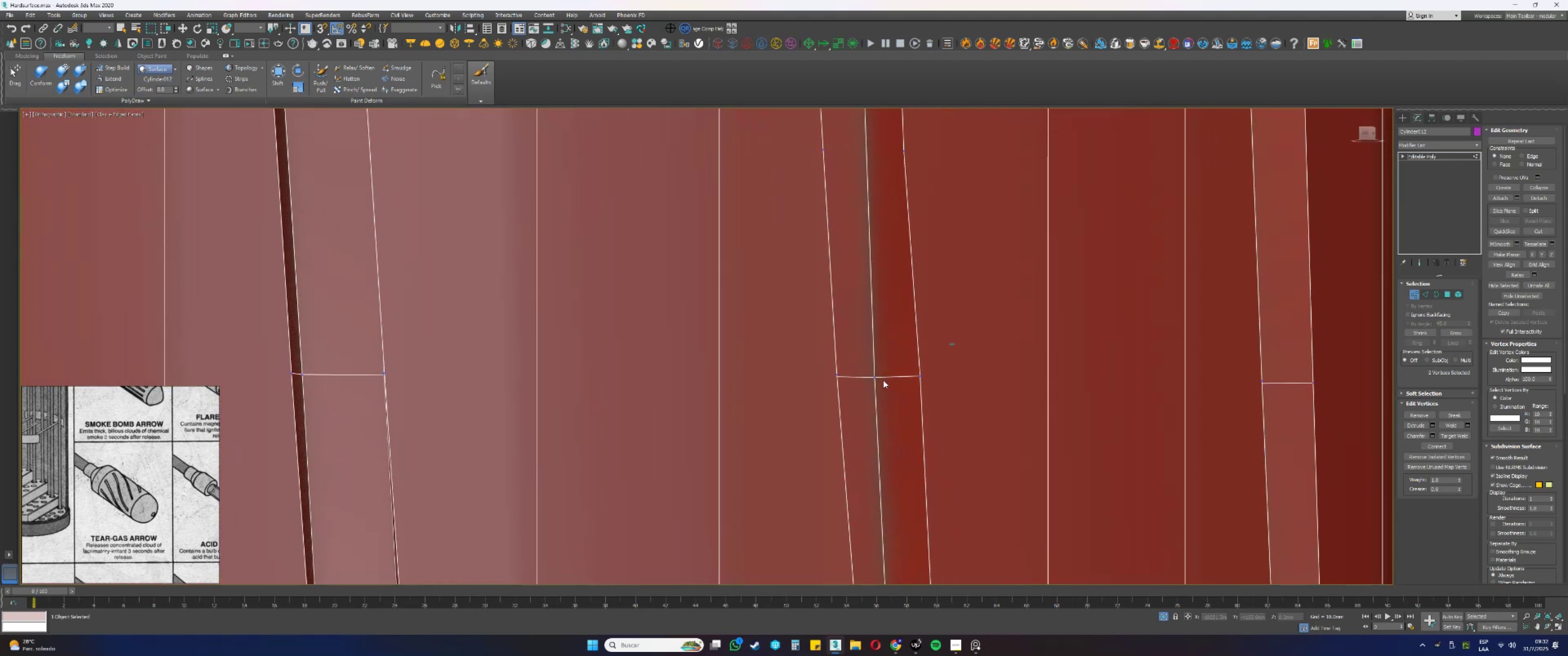 
hold_key(key=AltLeft, duration=0.51)
scroll: coordinate [885, 404], scroll_direction: up, amount: 1.0
 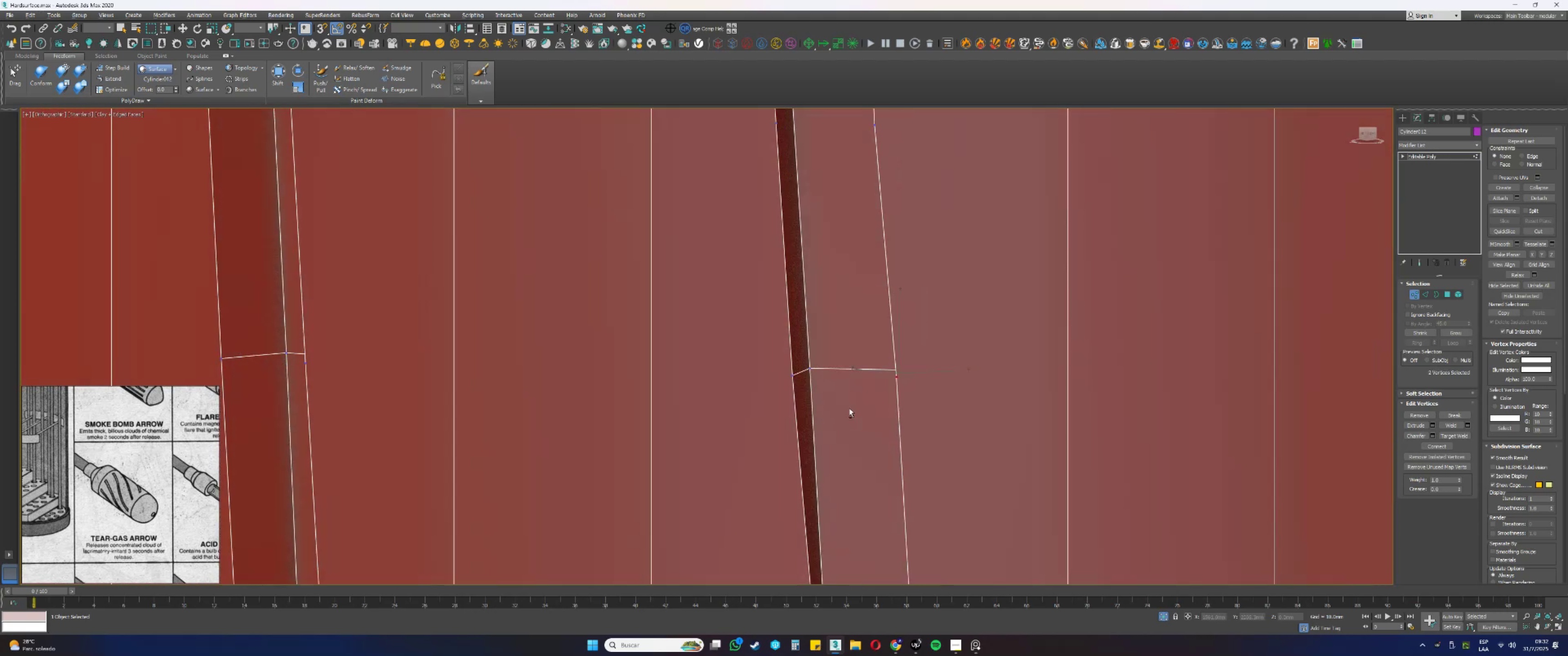 
scroll: coordinate [846, 427], scroll_direction: down, amount: 2.0
 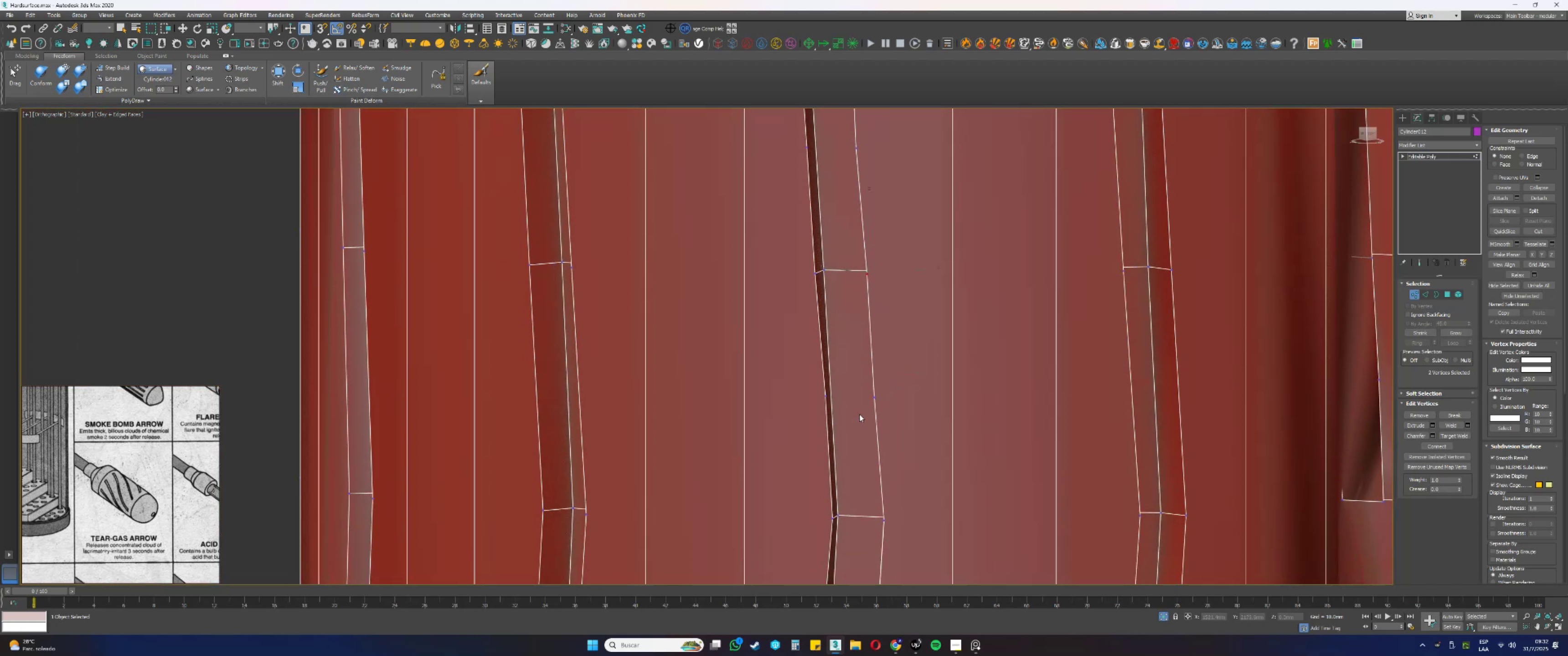 
scroll: coordinate [860, 375], scroll_direction: up, amount: 3.0
 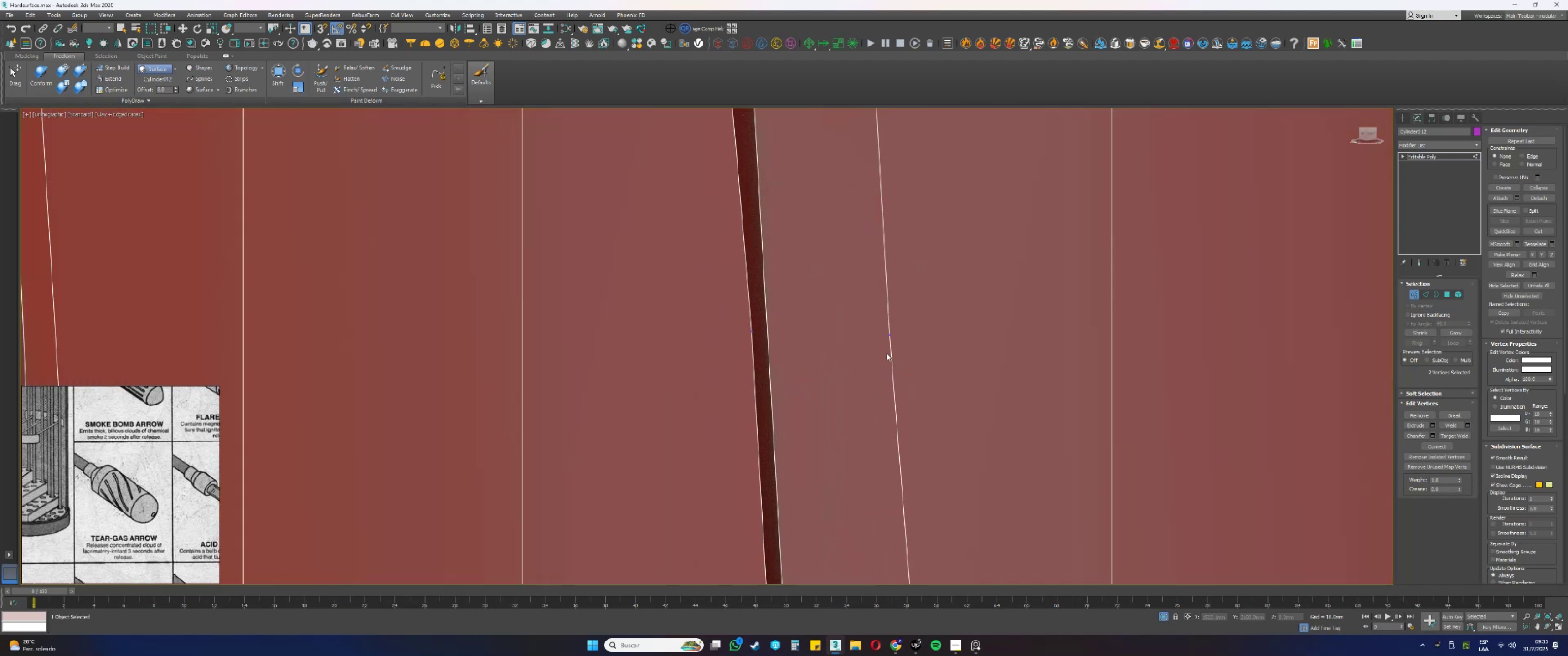 
left_click_drag(start_coordinate=[958, 364], to_coordinate=[699, 309])
 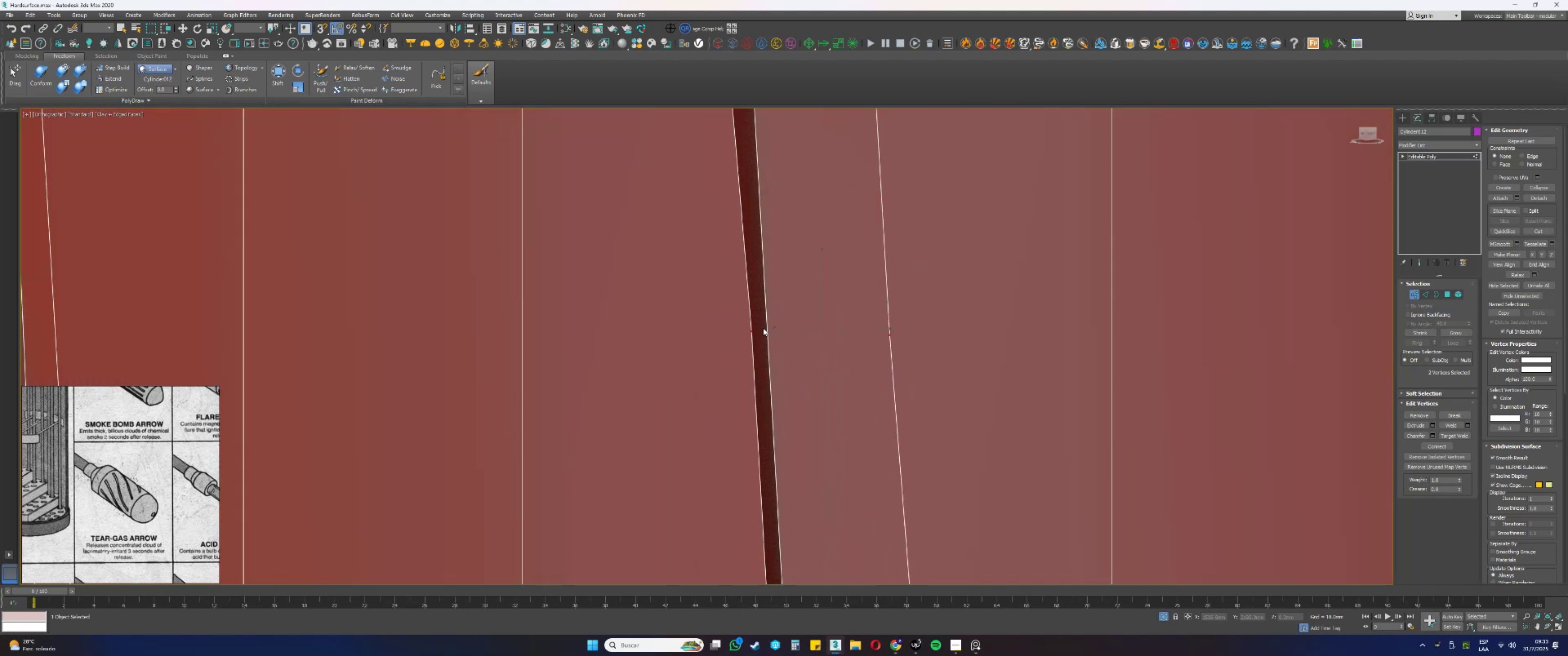 
key(Backspace)
 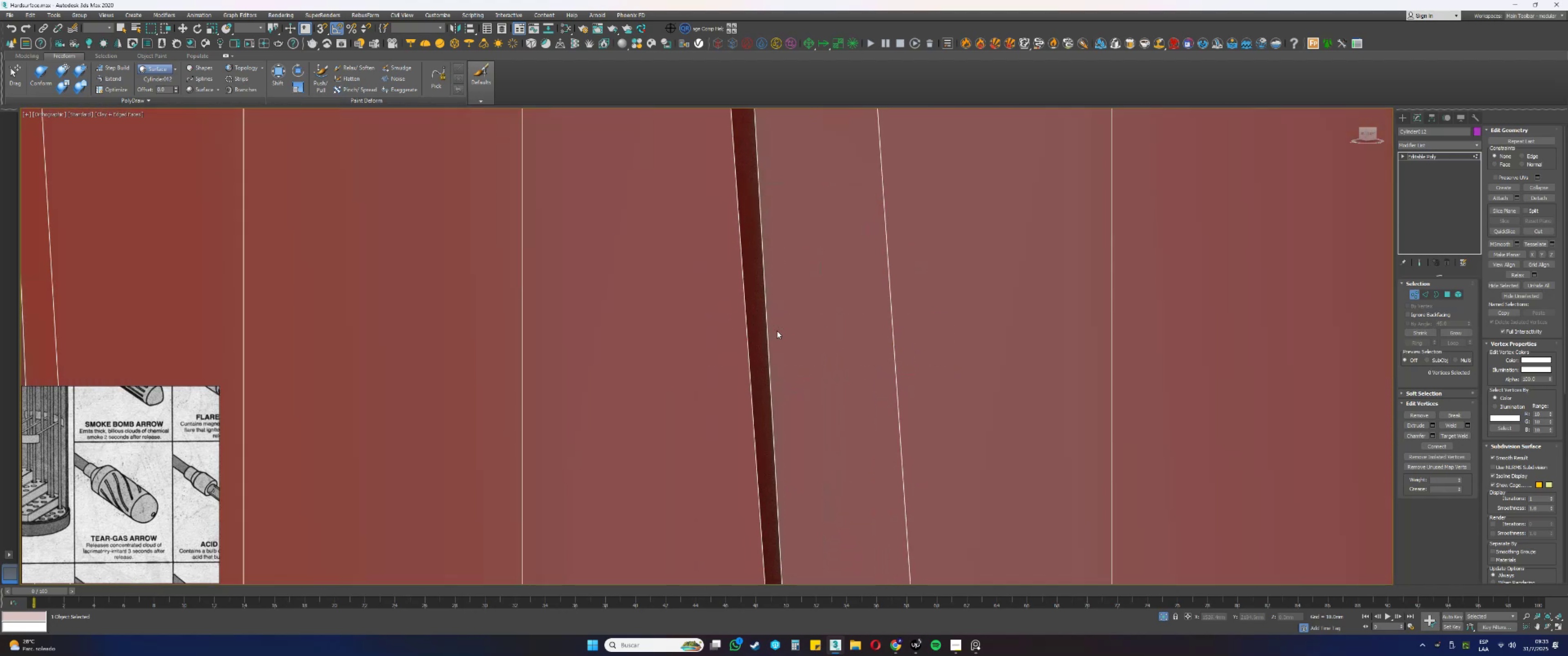 
scroll: coordinate [804, 357], scroll_direction: down, amount: 2.0
 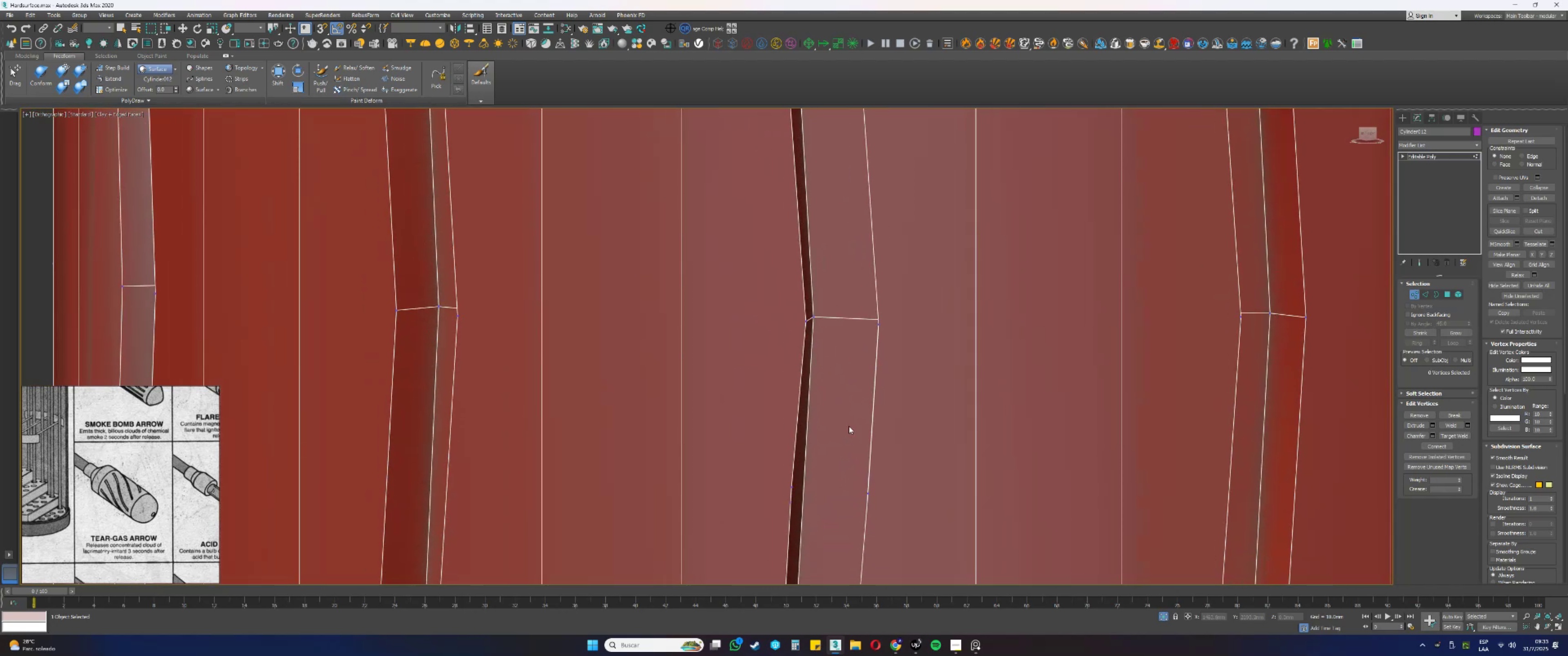 
left_click_drag(start_coordinate=[933, 382], to_coordinate=[808, 316])
 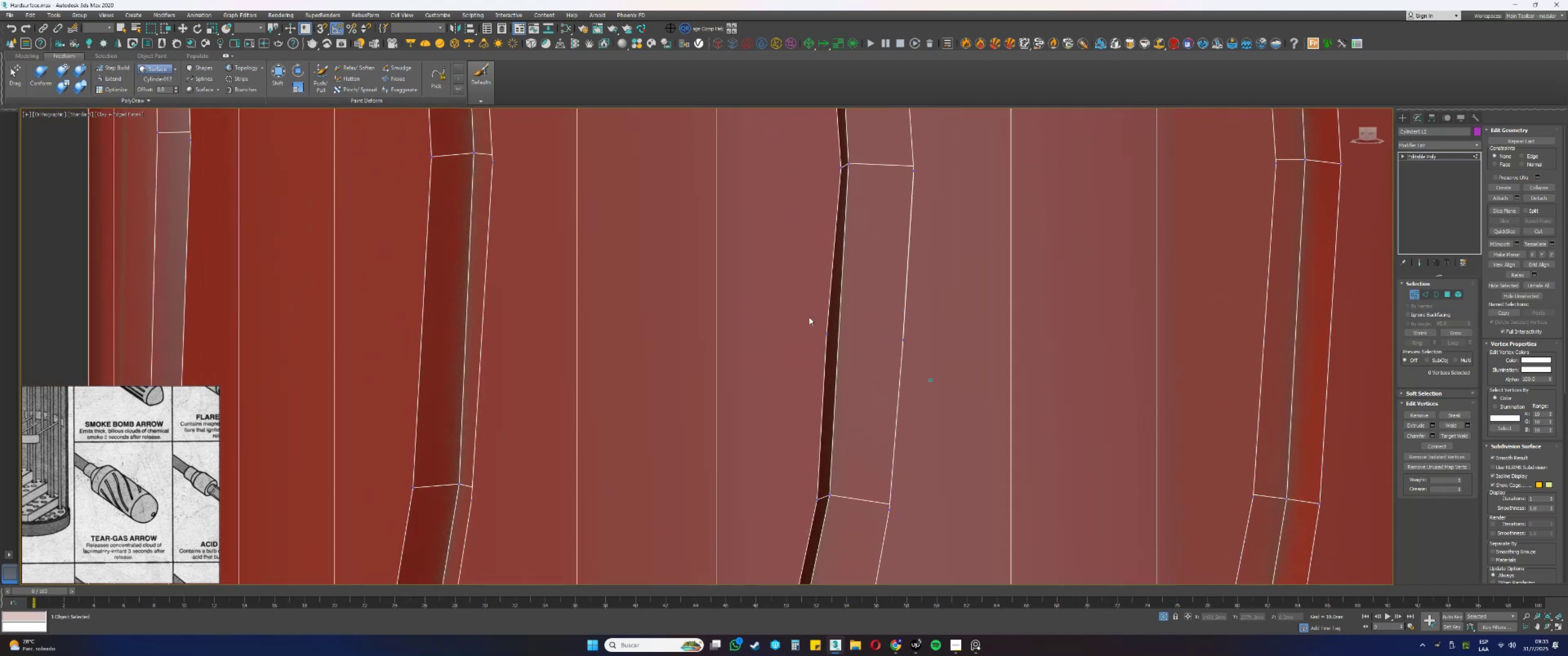 
hold_key(key=AltLeft, duration=0.43)
 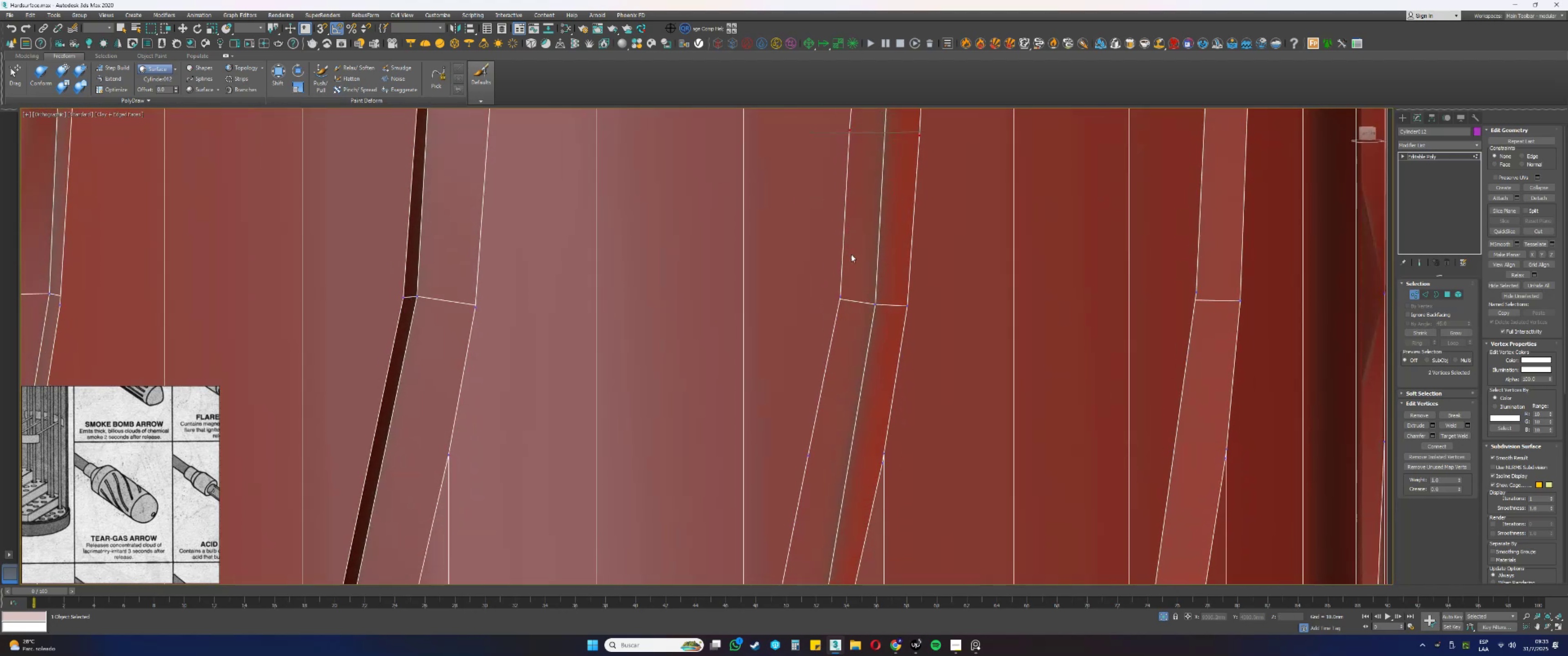 
key(Backspace)
 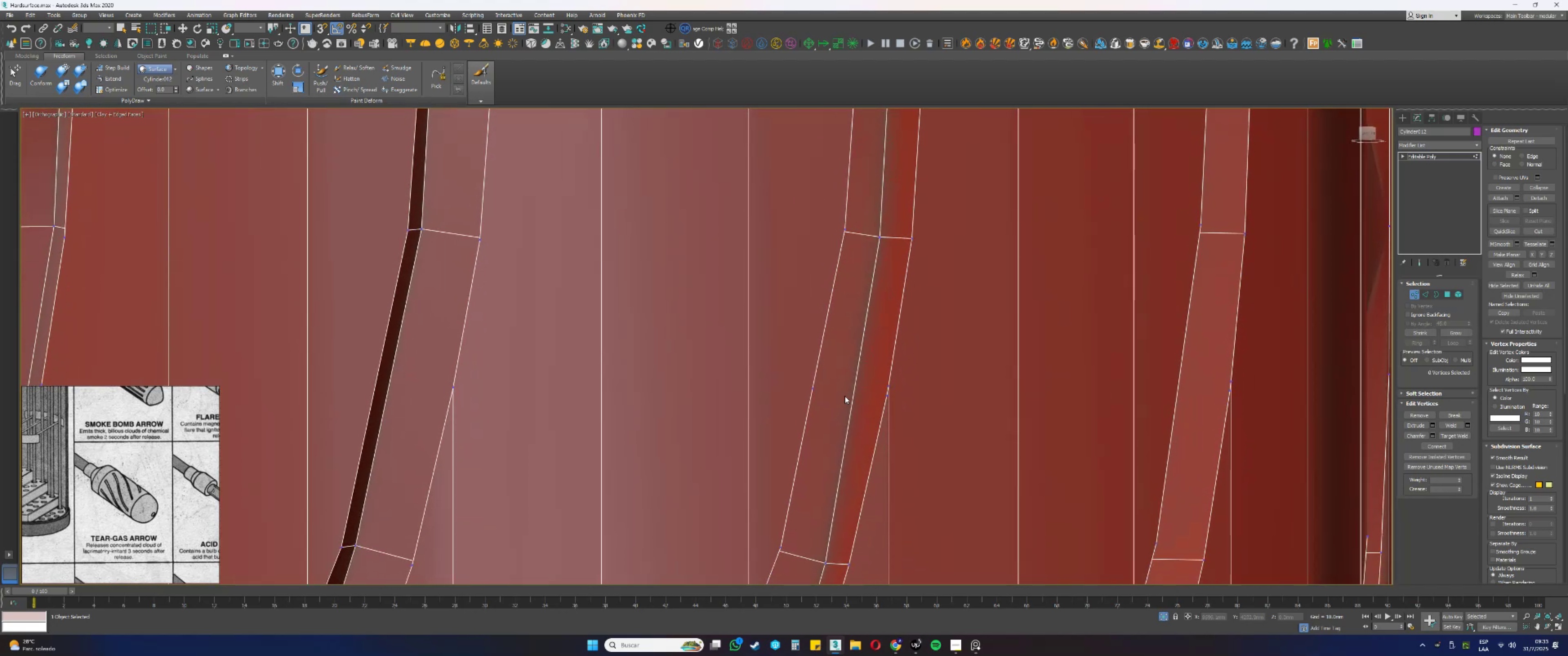 
left_click_drag(start_coordinate=[818, 391], to_coordinate=[787, 368])
 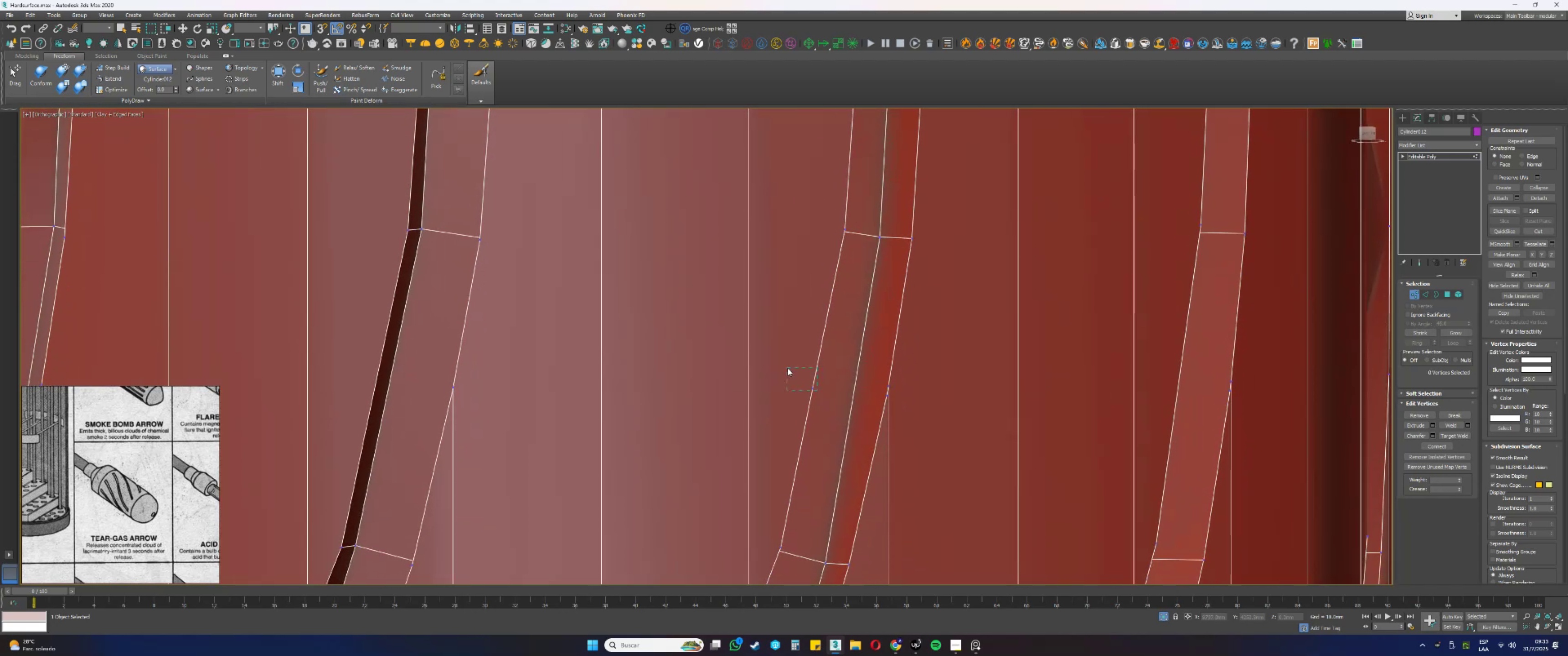 
key(Backspace)
 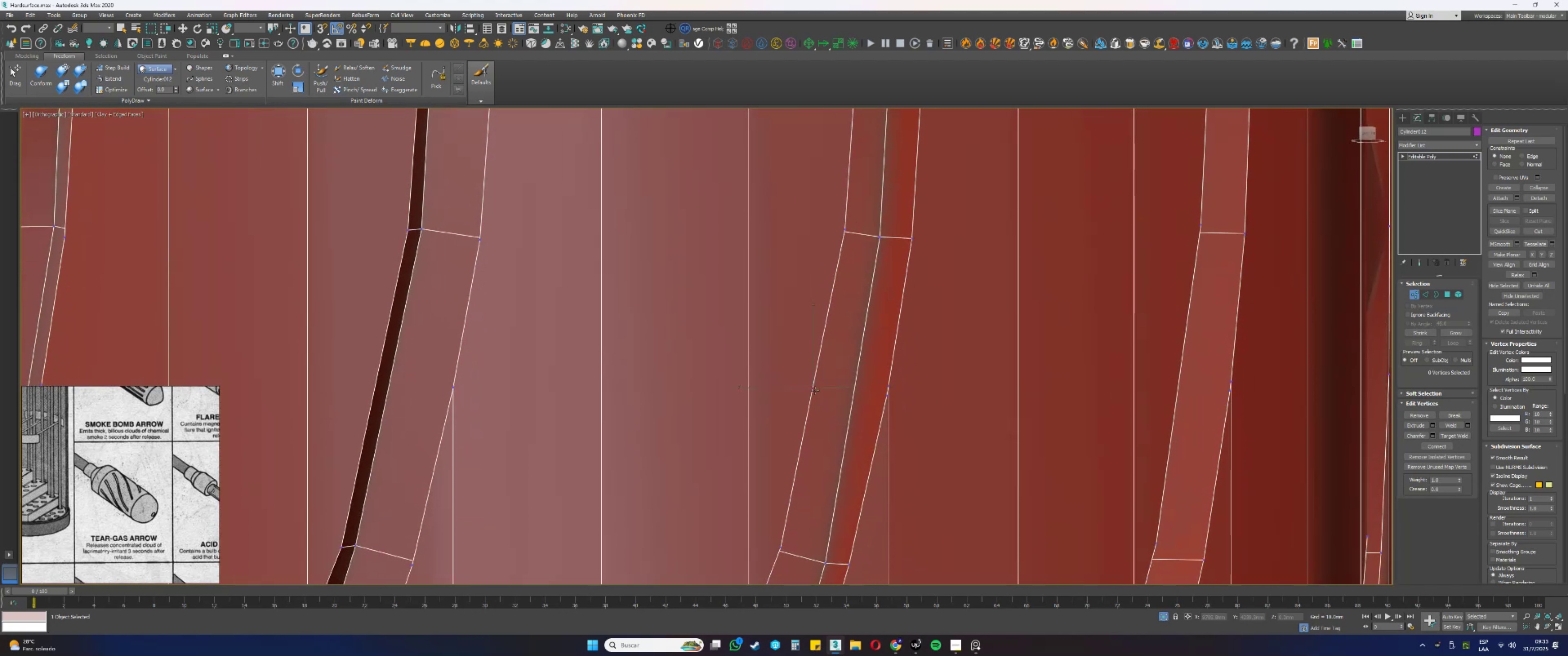 
scroll: coordinate [893, 395], scroll_direction: up, amount: 3.0
 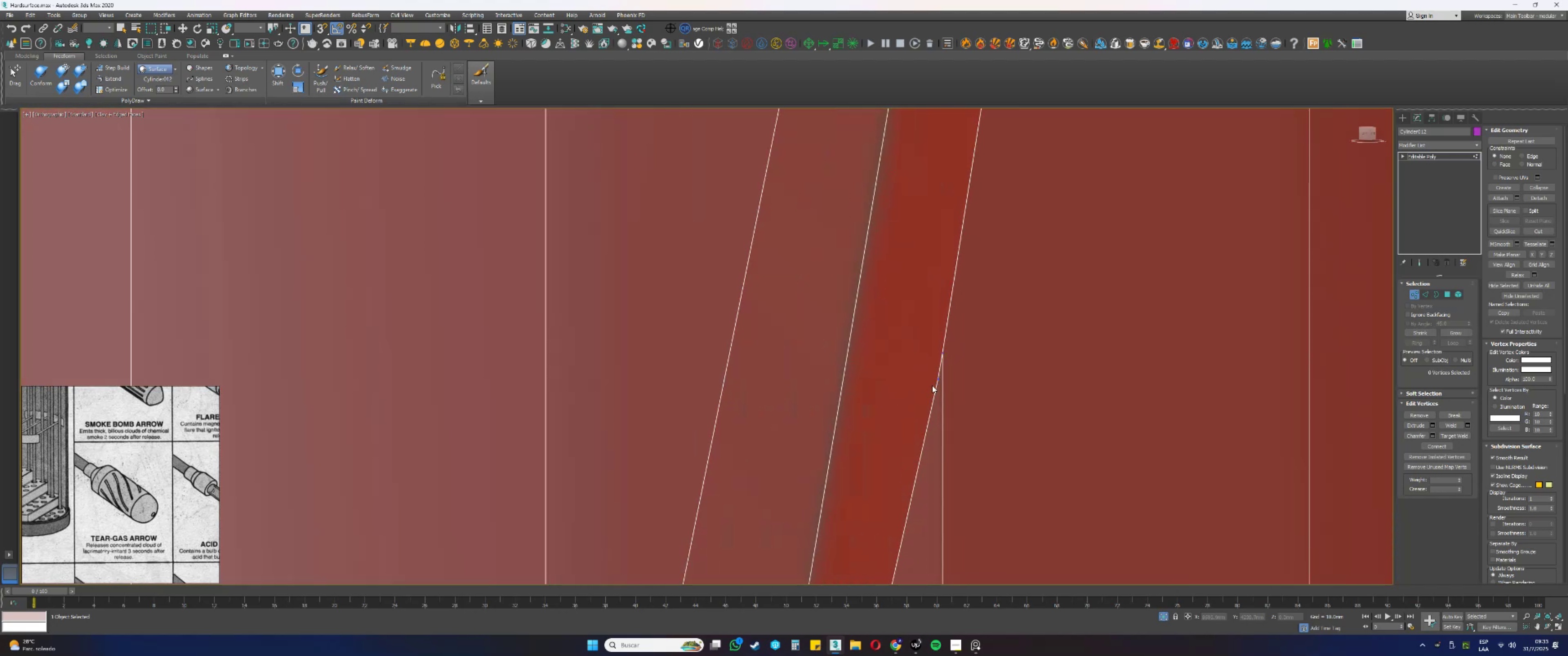 
left_click([936, 380])
 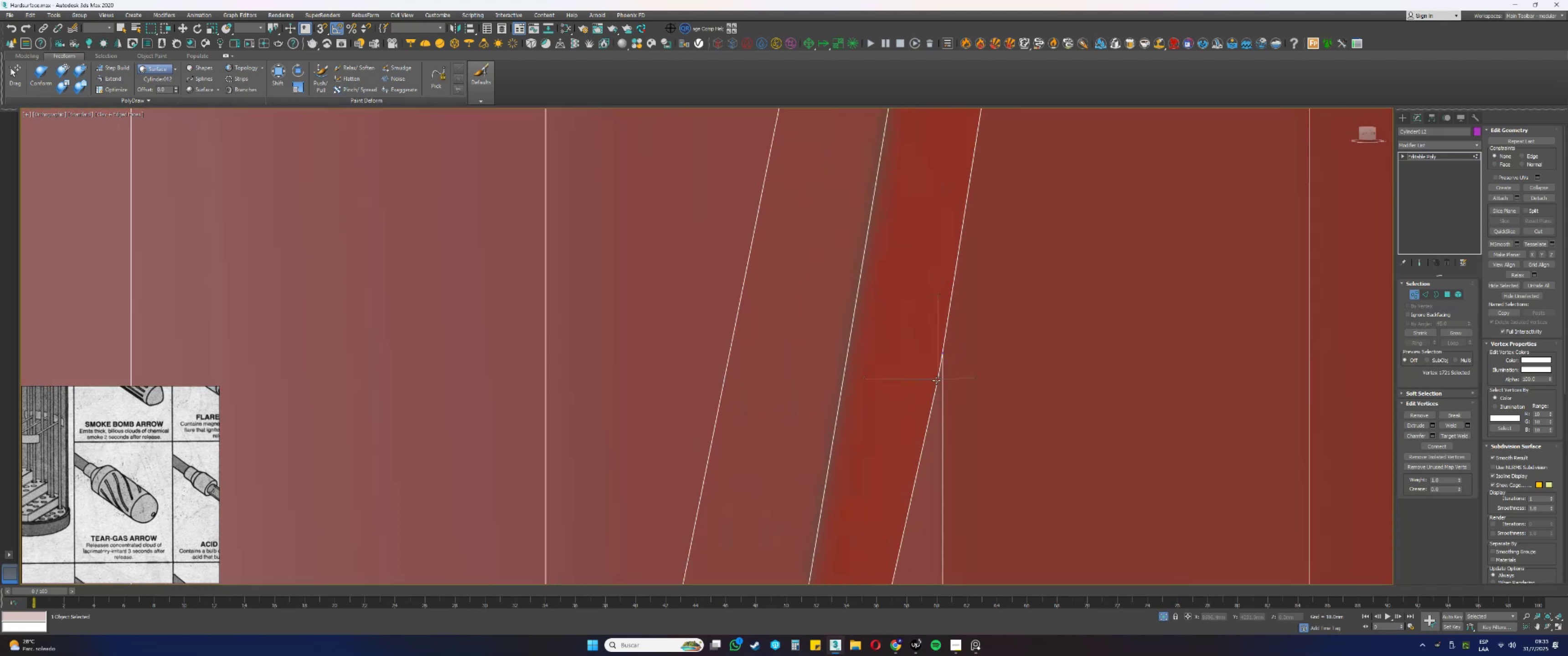 
key(Backspace)
 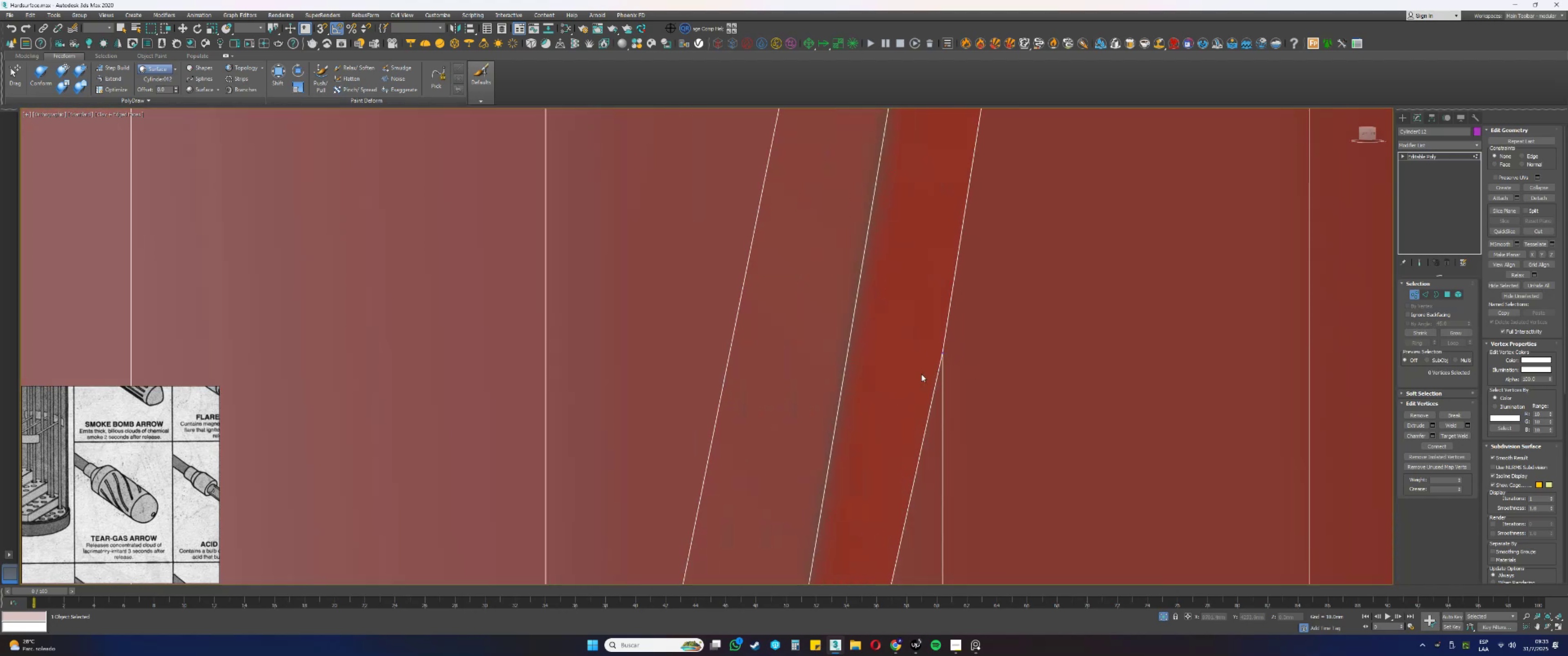 
scroll: coordinate [871, 335], scroll_direction: down, amount: 4.0
 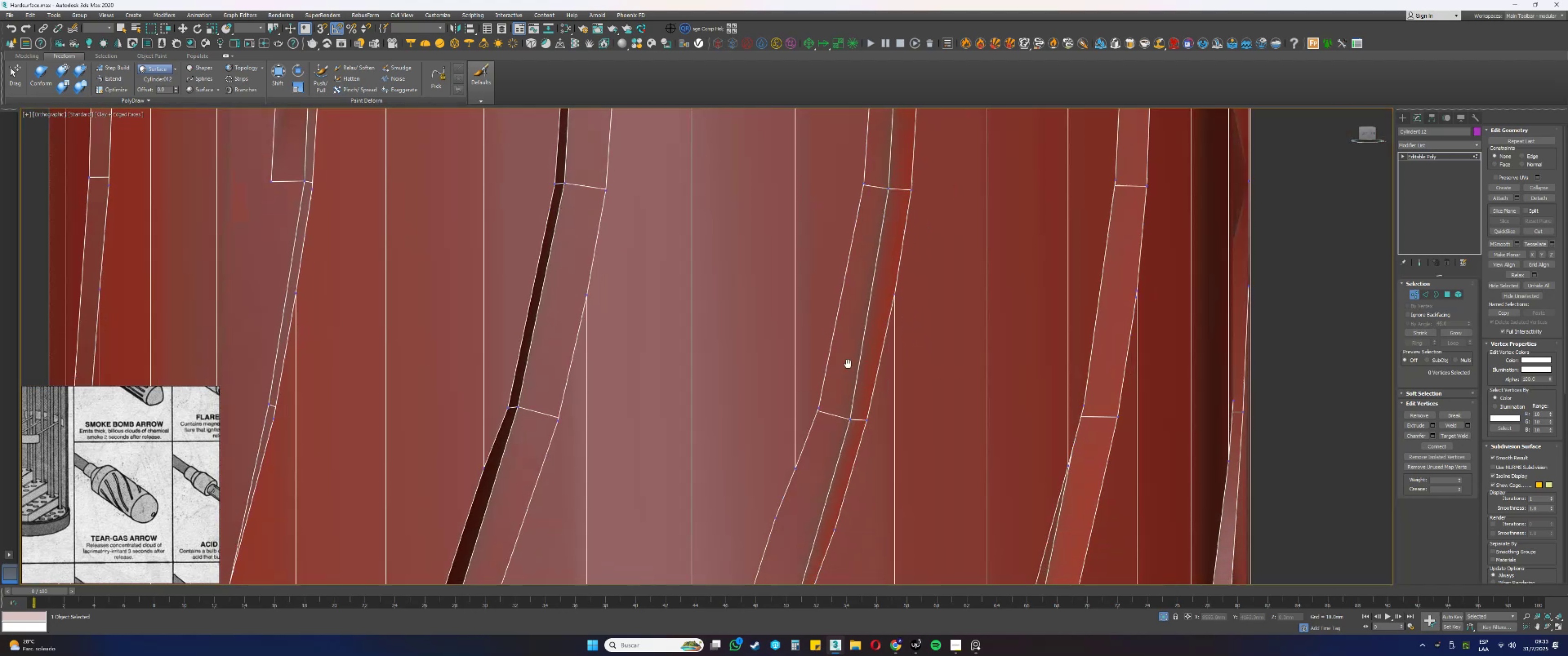 
scroll: coordinate [873, 361], scroll_direction: up, amount: 2.0
 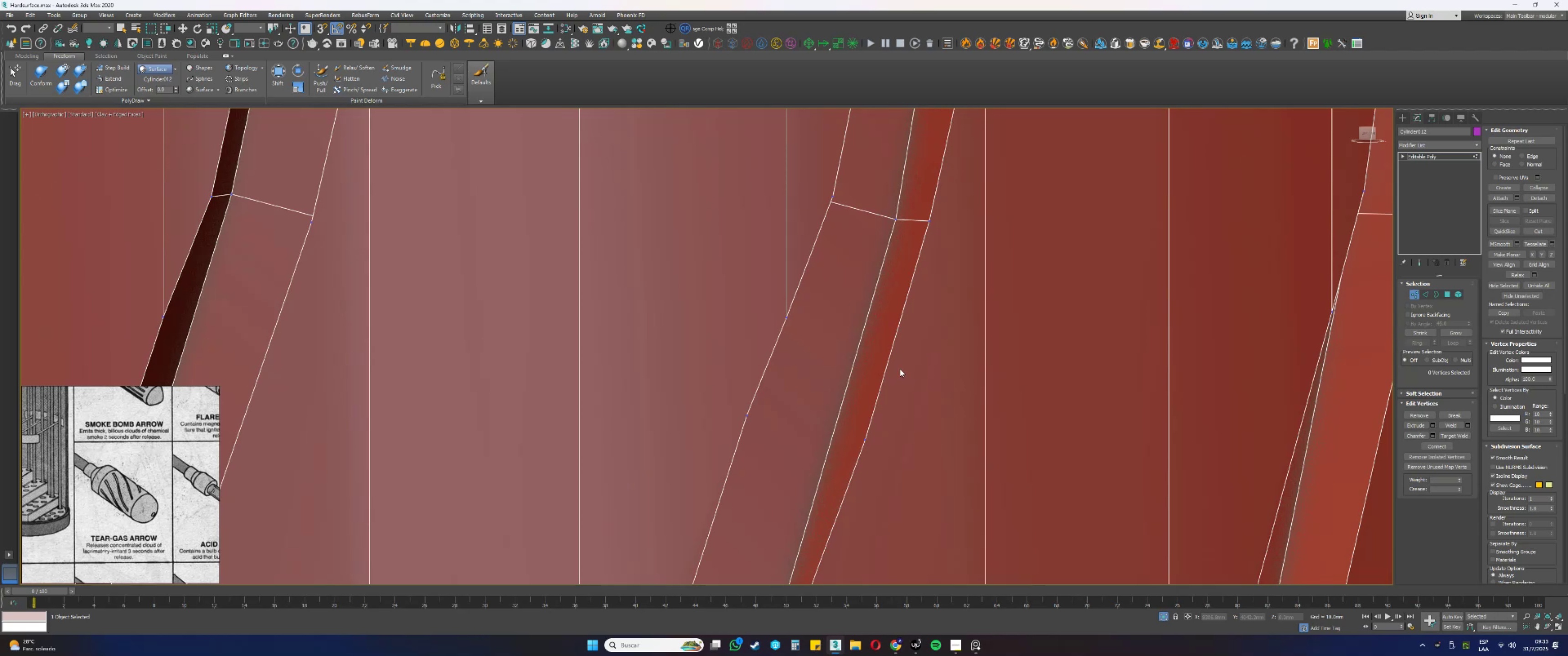 
left_click_drag(start_coordinate=[876, 466], to_coordinate=[821, 408])
 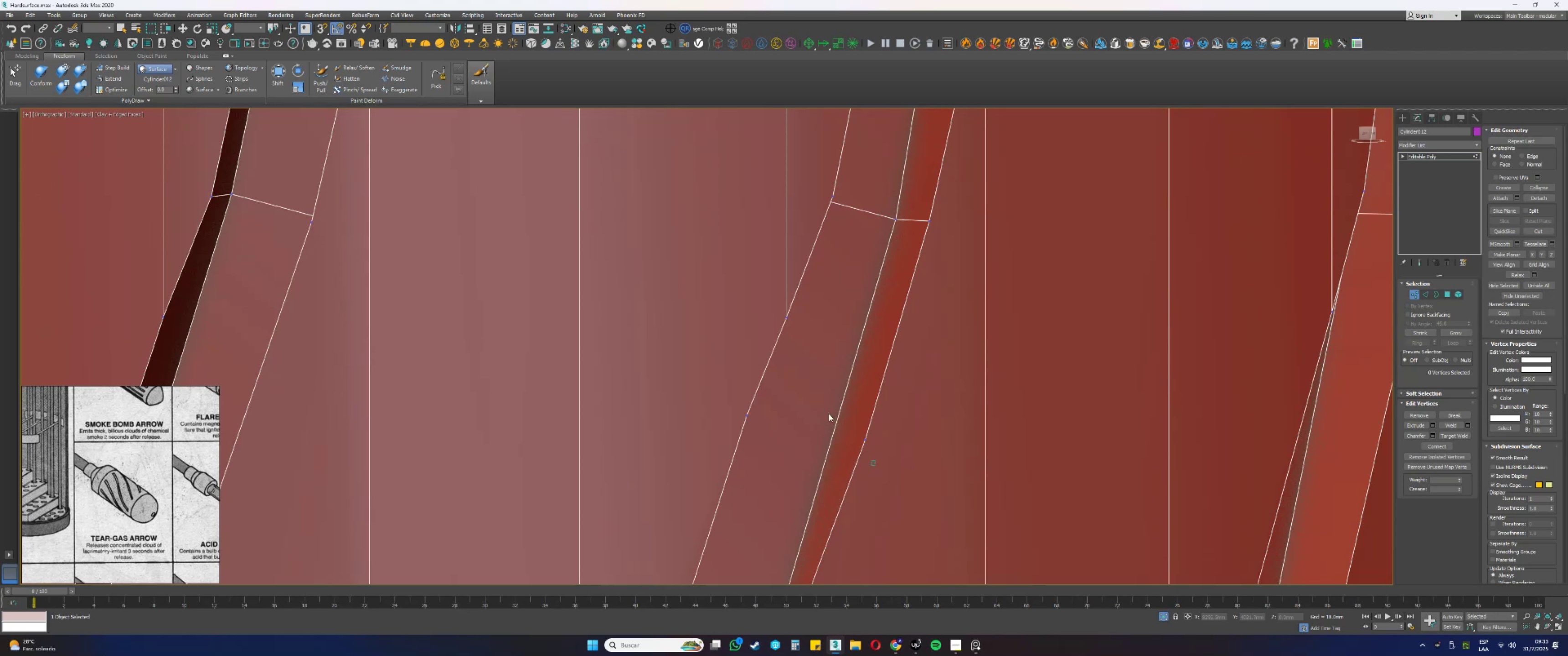 
key(Alt+AltLeft)
 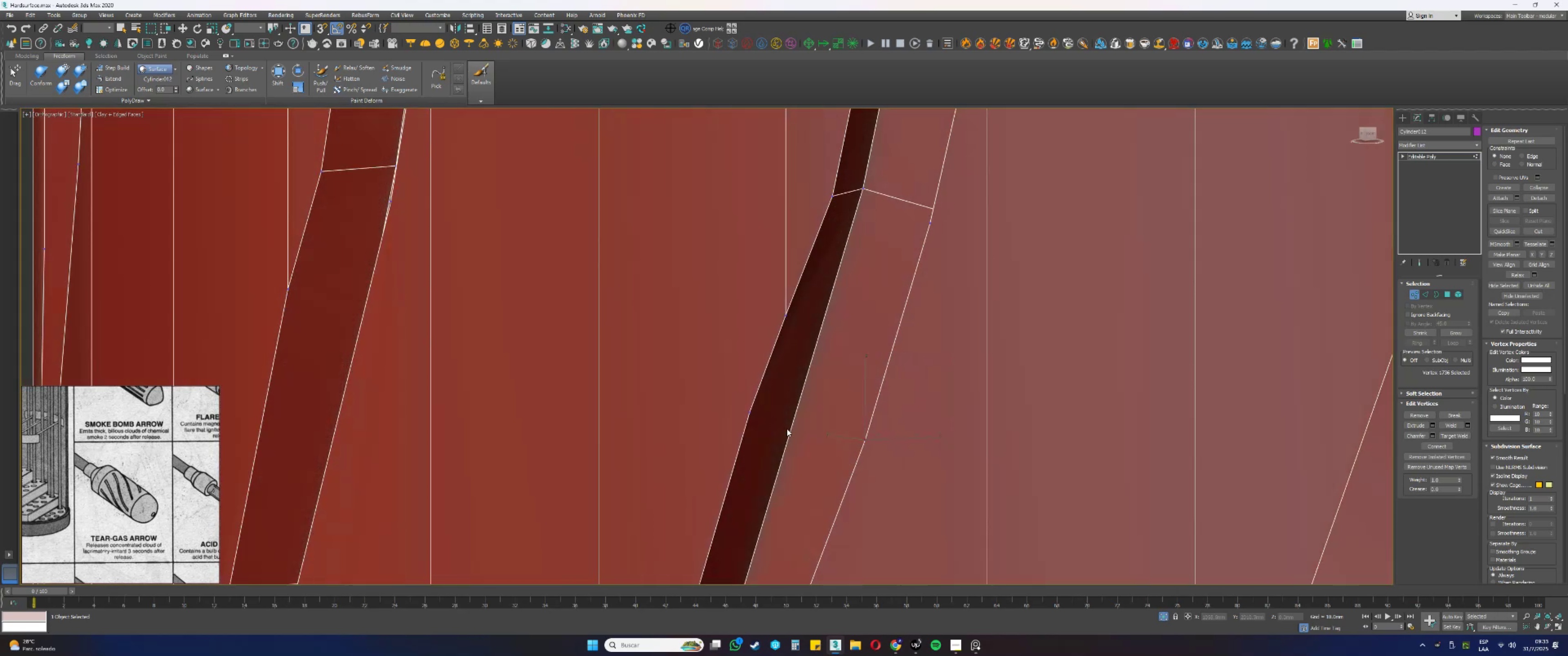 
key(Backspace)
 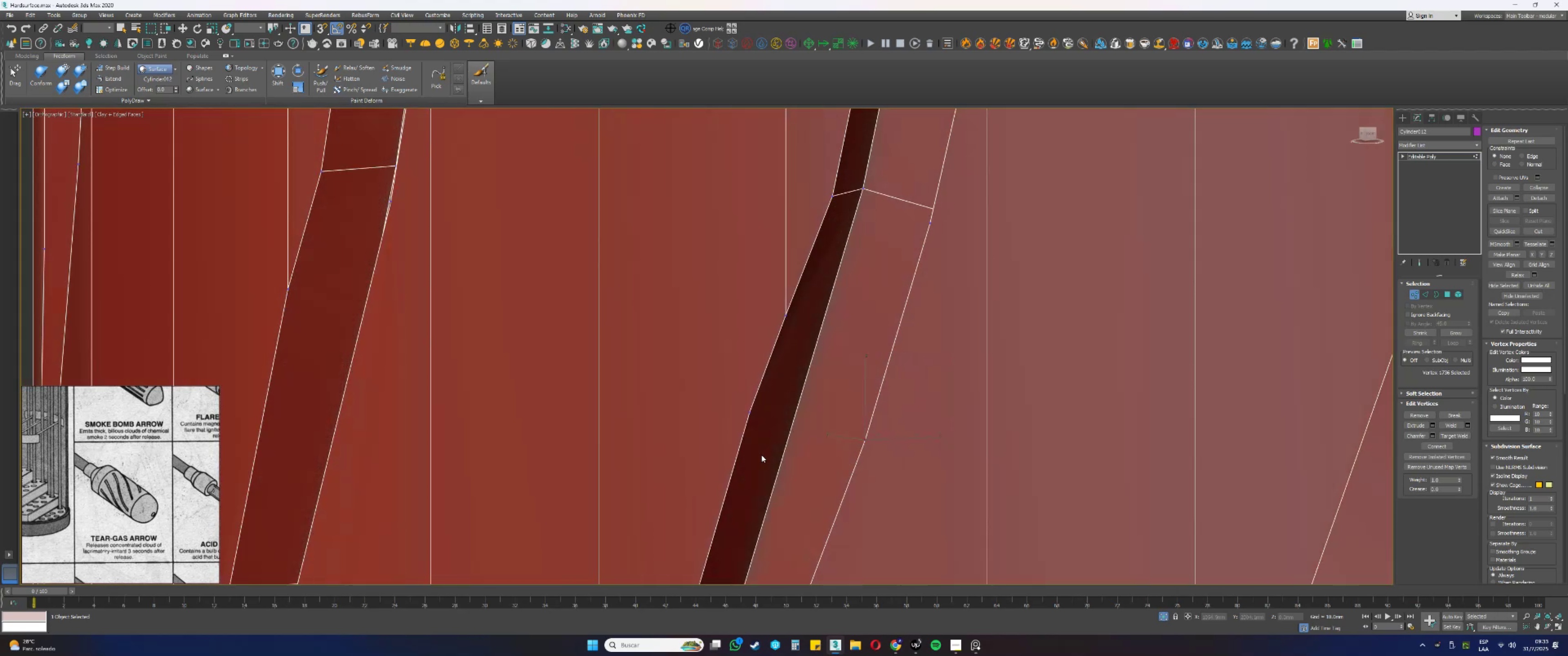 
left_click_drag(start_coordinate=[756, 441], to_coordinate=[714, 377])
 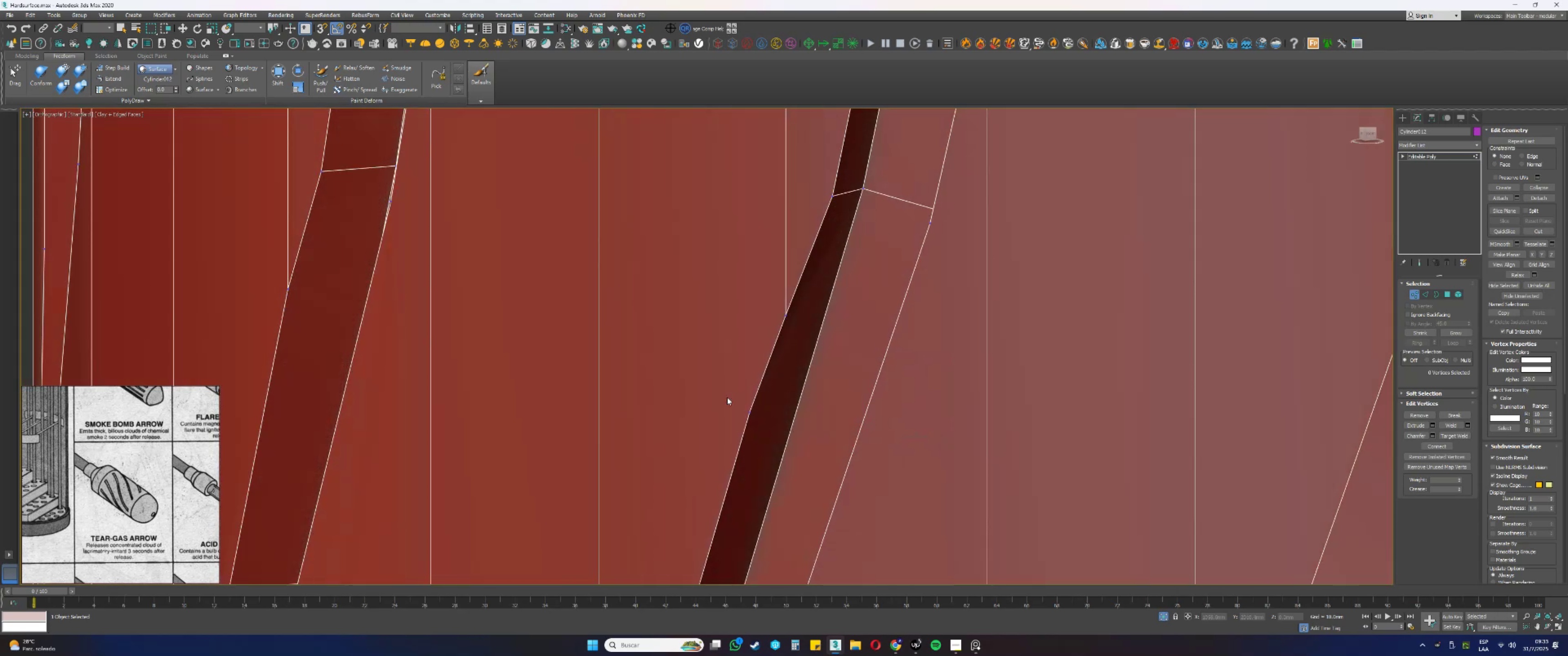 
key(Backspace)
 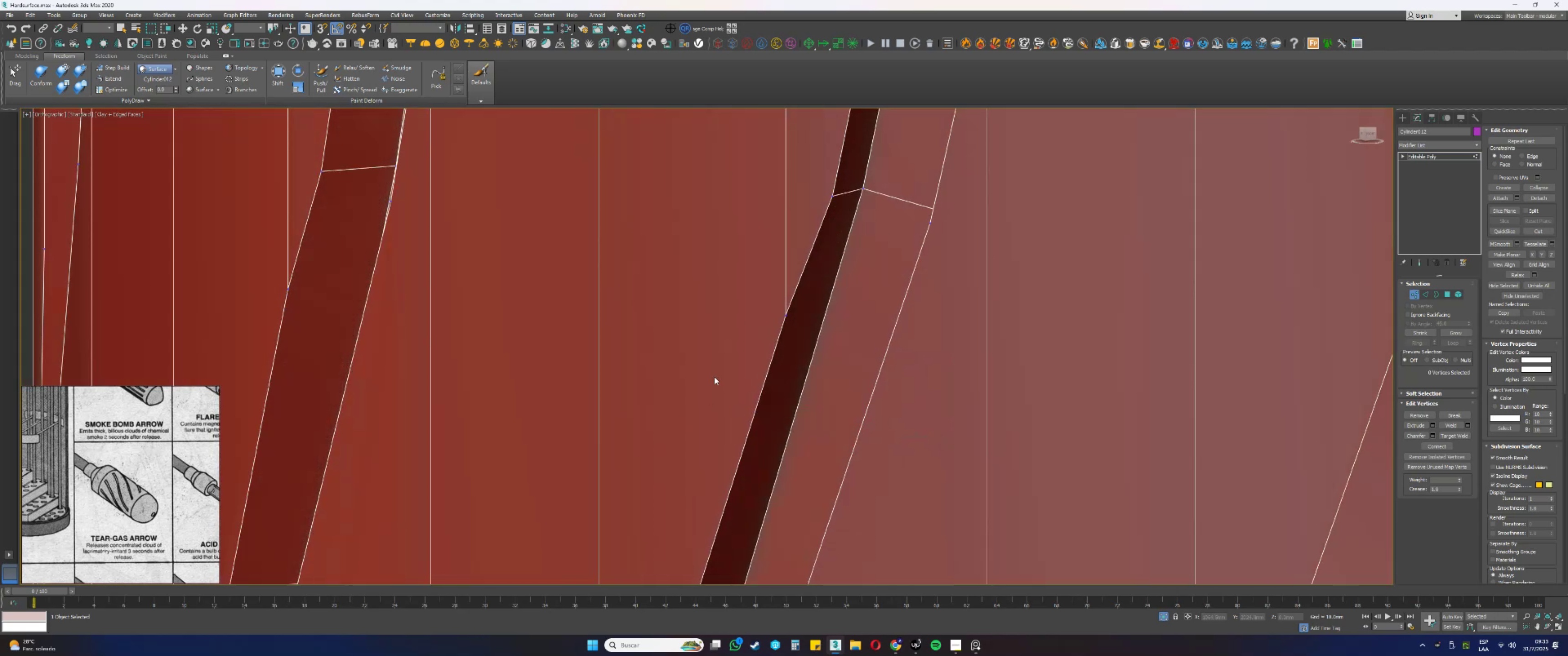 
scroll: coordinate [747, 367], scroll_direction: down, amount: 2.0
 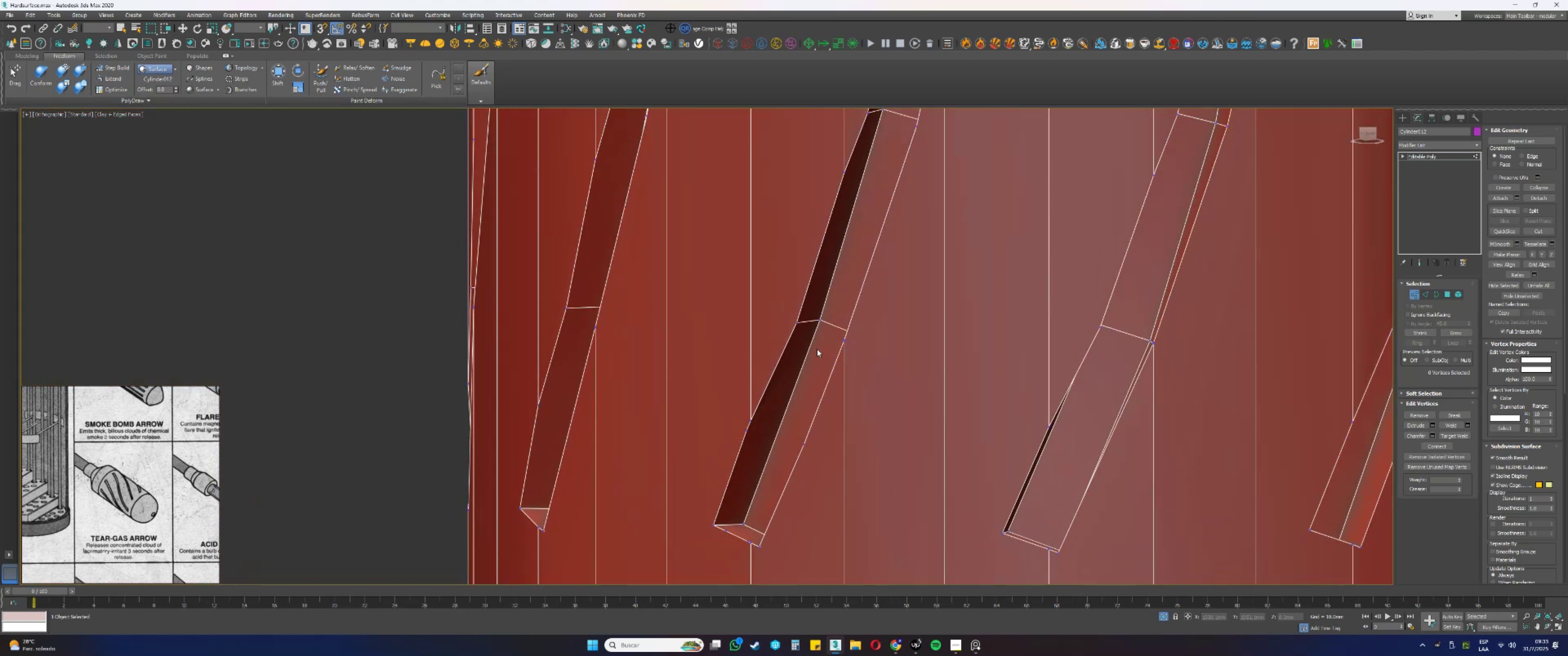 
scroll: coordinate [863, 337], scroll_direction: up, amount: 7.0
 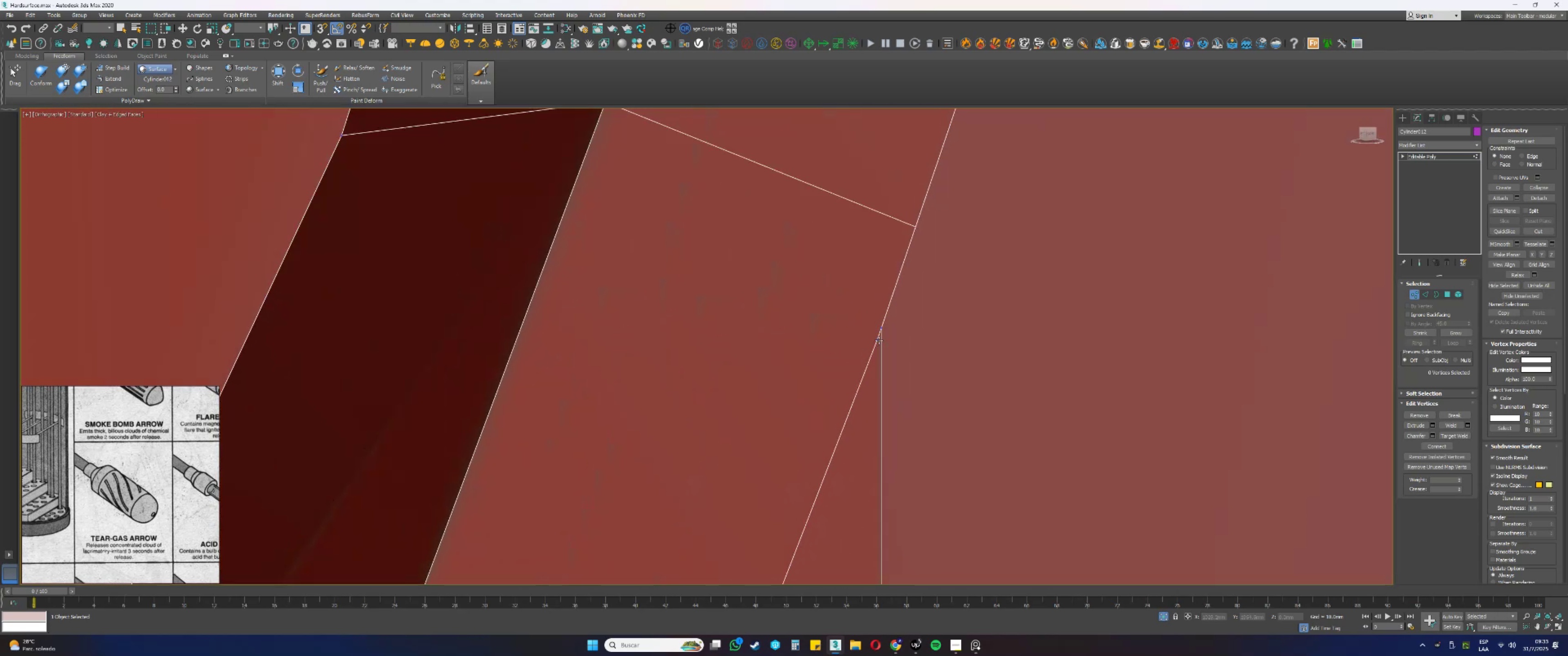 
hold_key(key=AltLeft, duration=0.33)
 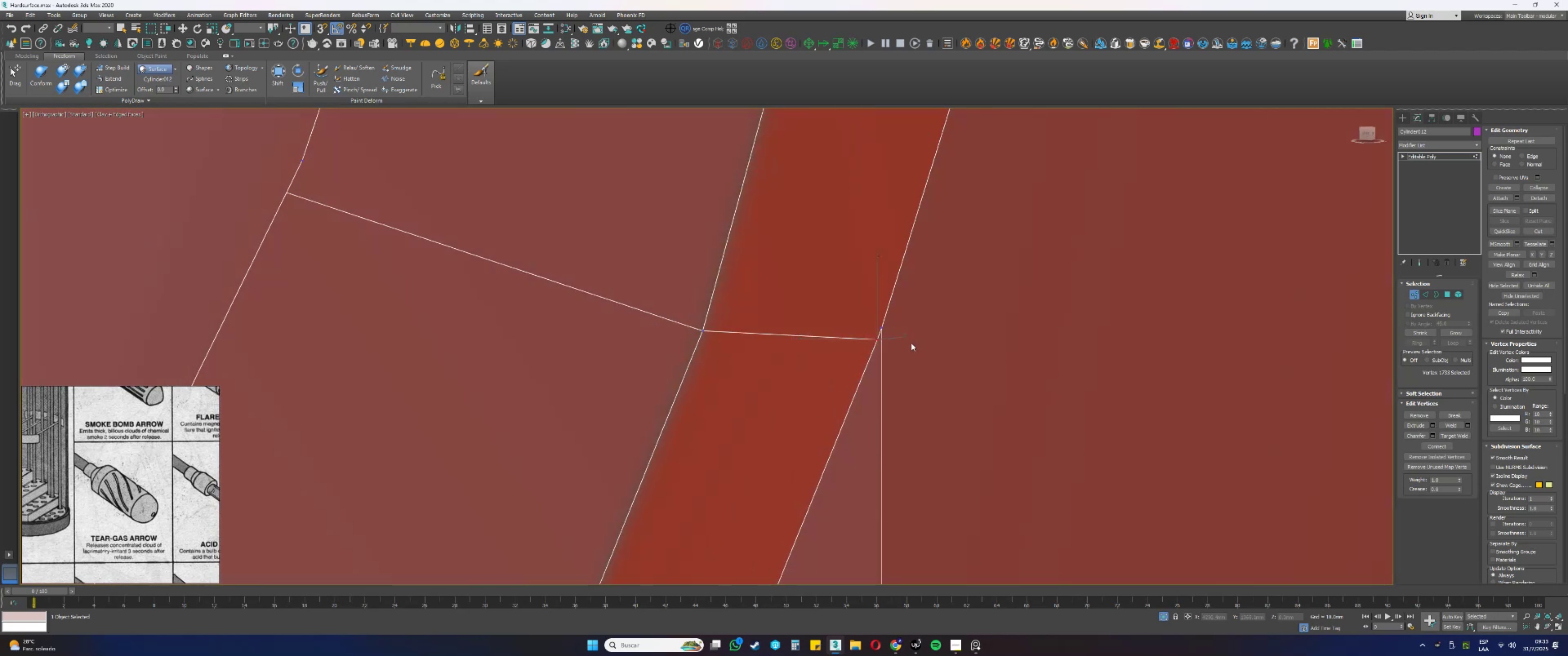 
scroll: coordinate [895, 323], scroll_direction: down, amount: 7.0
 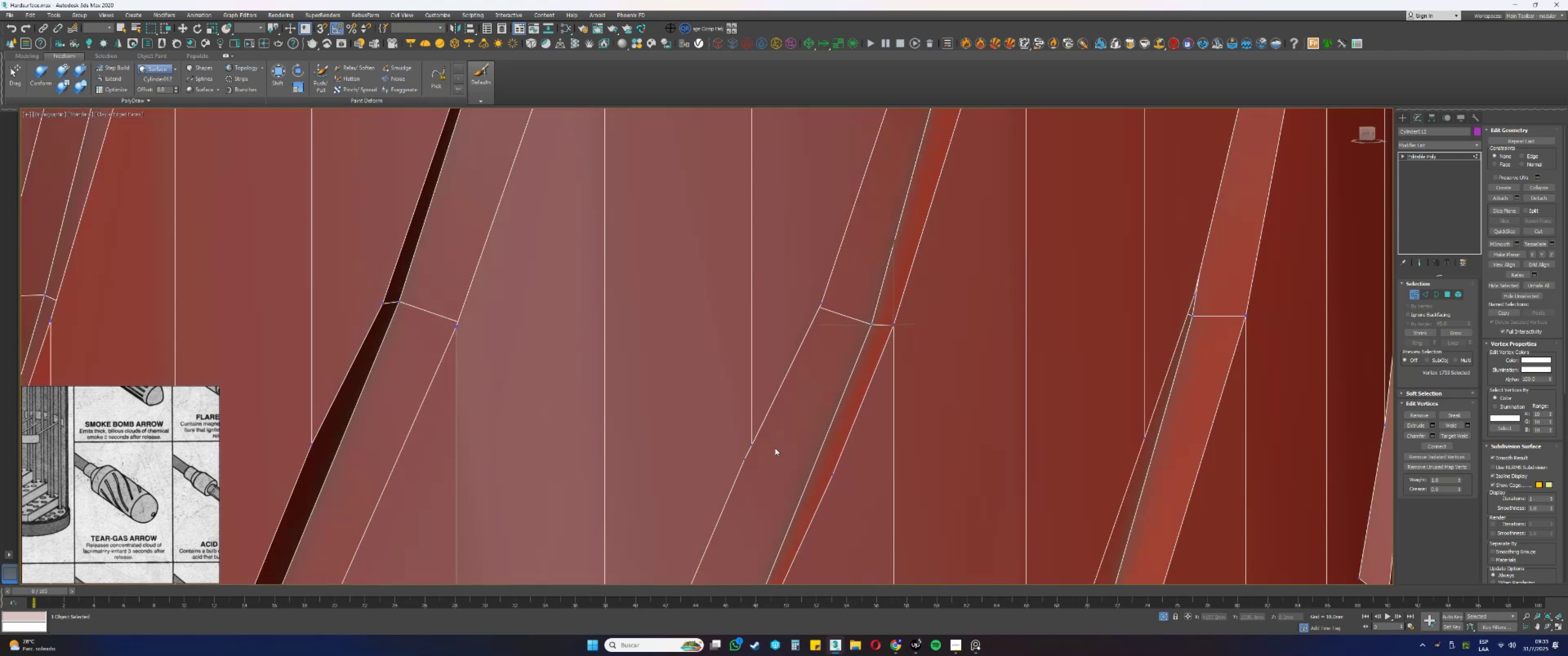 
left_click_drag(start_coordinate=[752, 463], to_coordinate=[734, 455])
 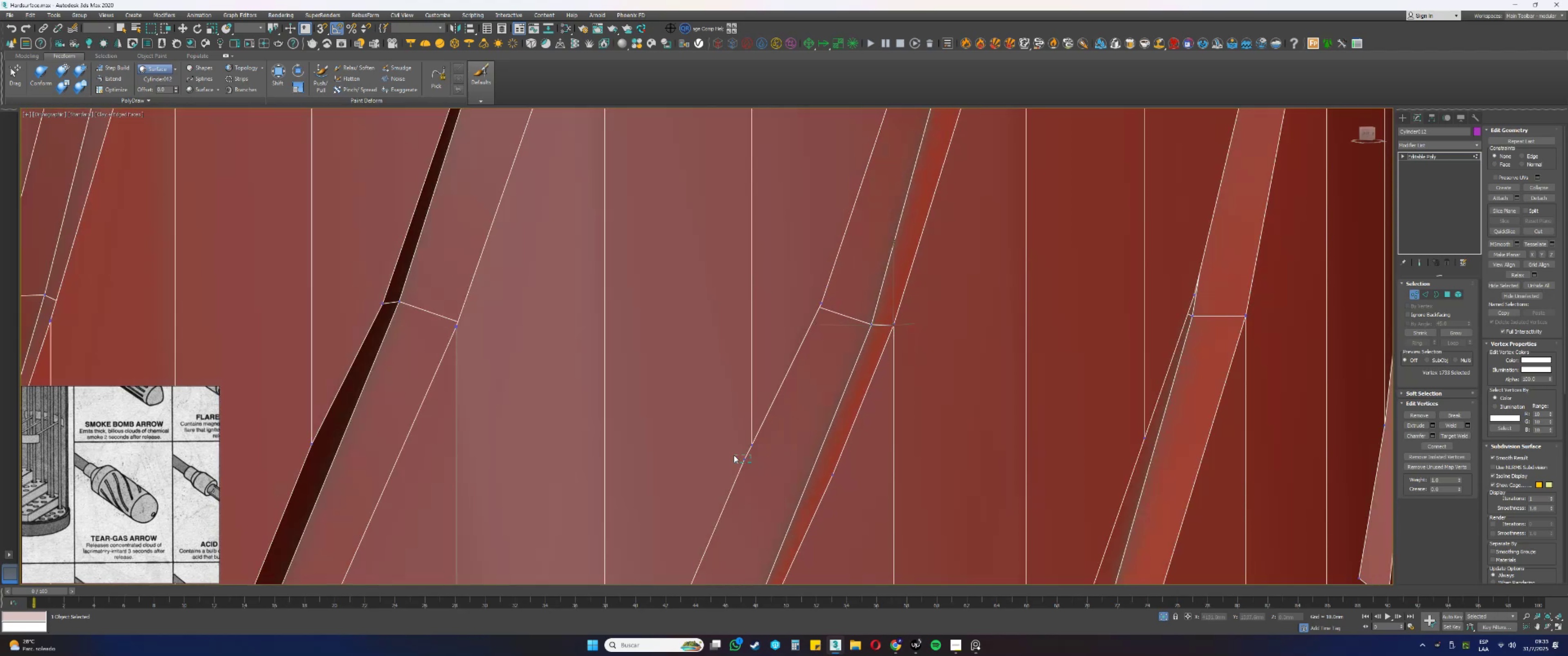 
hold_key(key=AltLeft, duration=0.35)
 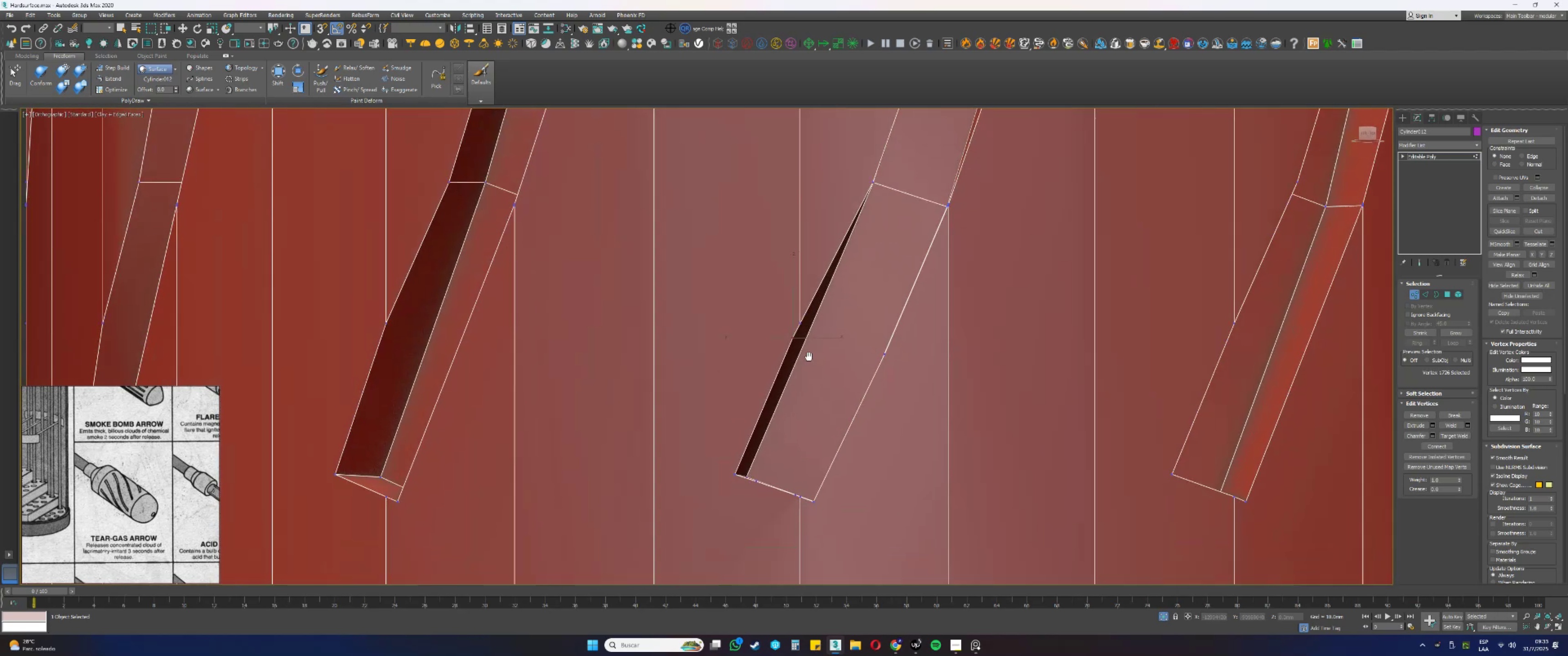 
key(Alt+AltLeft)
 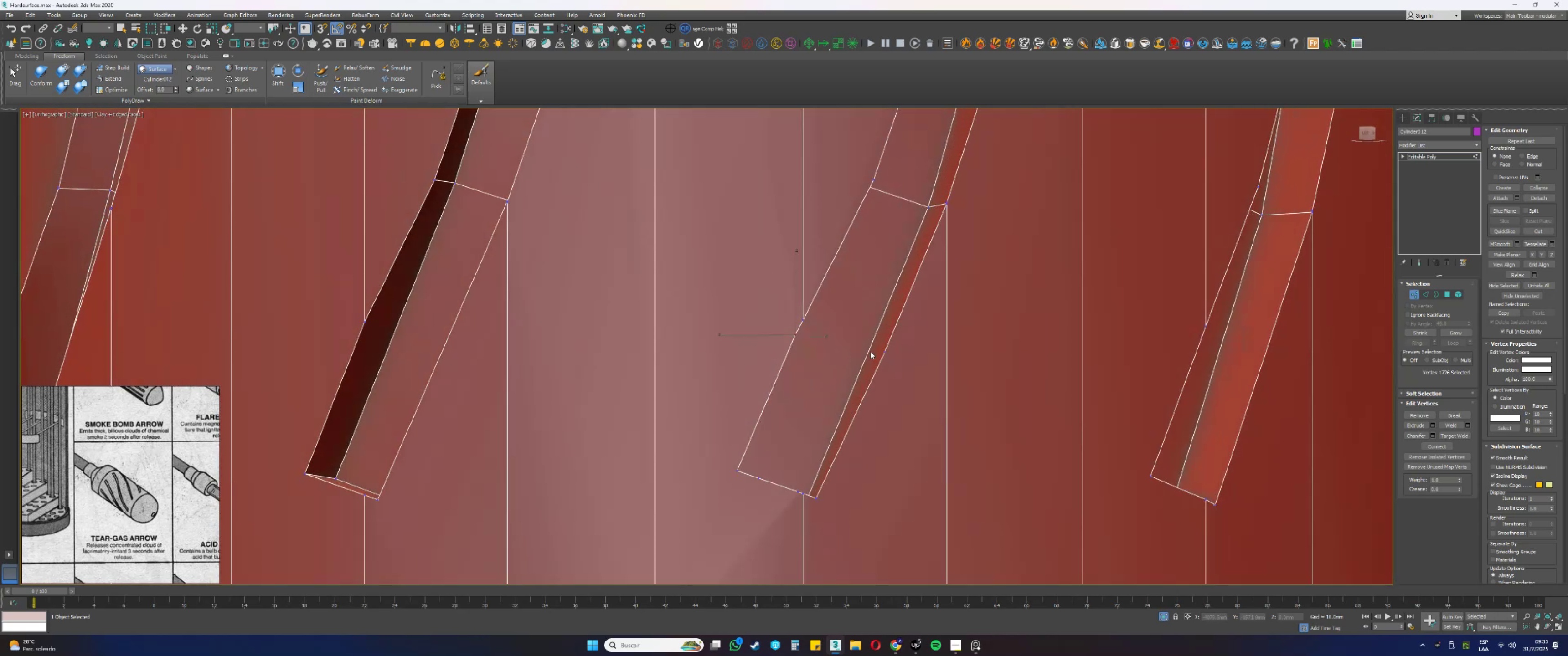 
key(Backspace)
 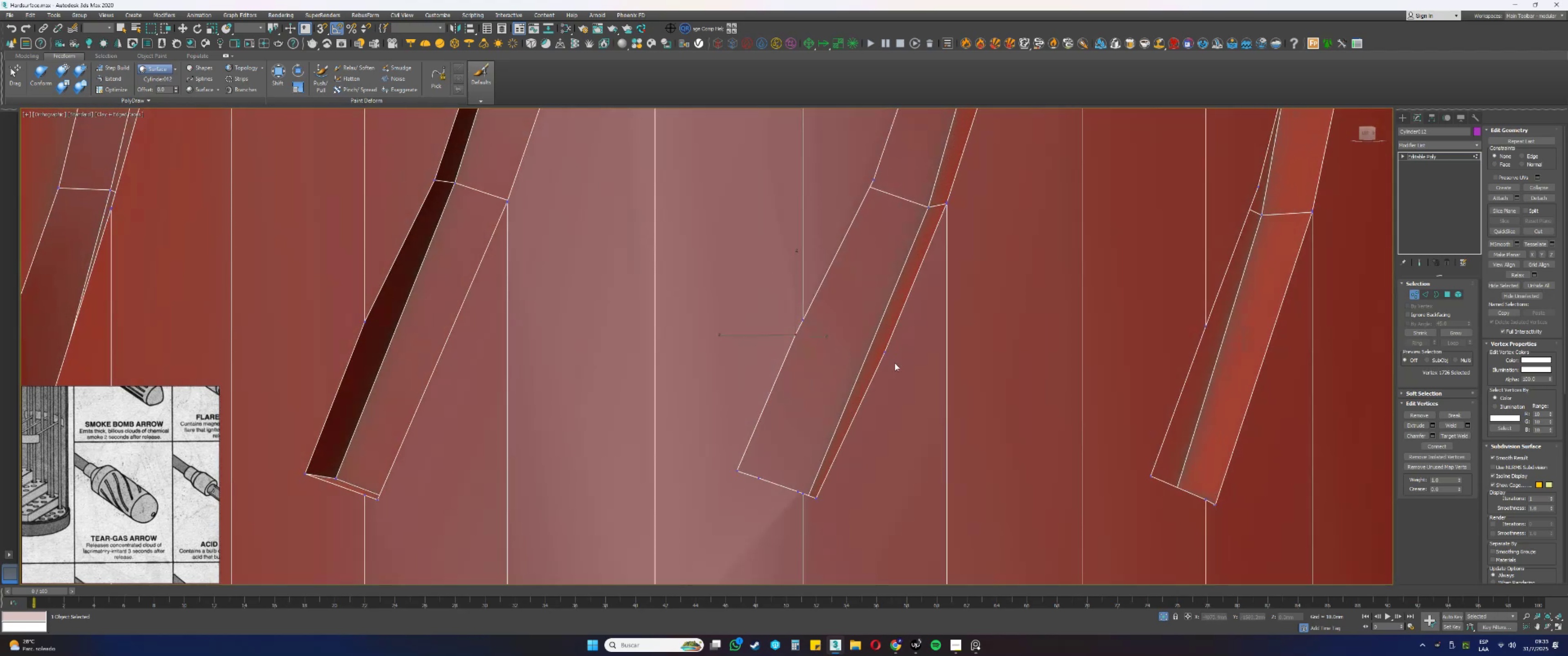 
left_click_drag(start_coordinate=[894, 360], to_coordinate=[874, 340])
 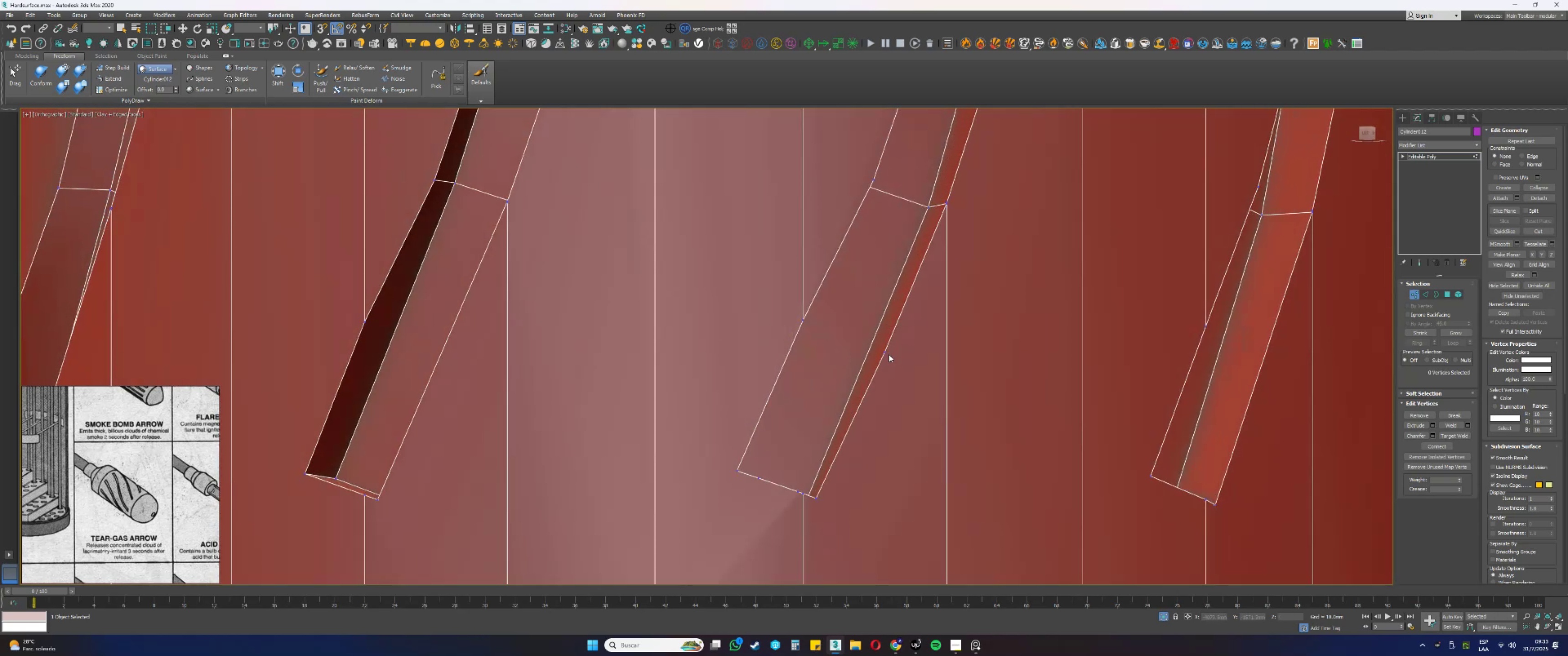 
key(Backspace)
 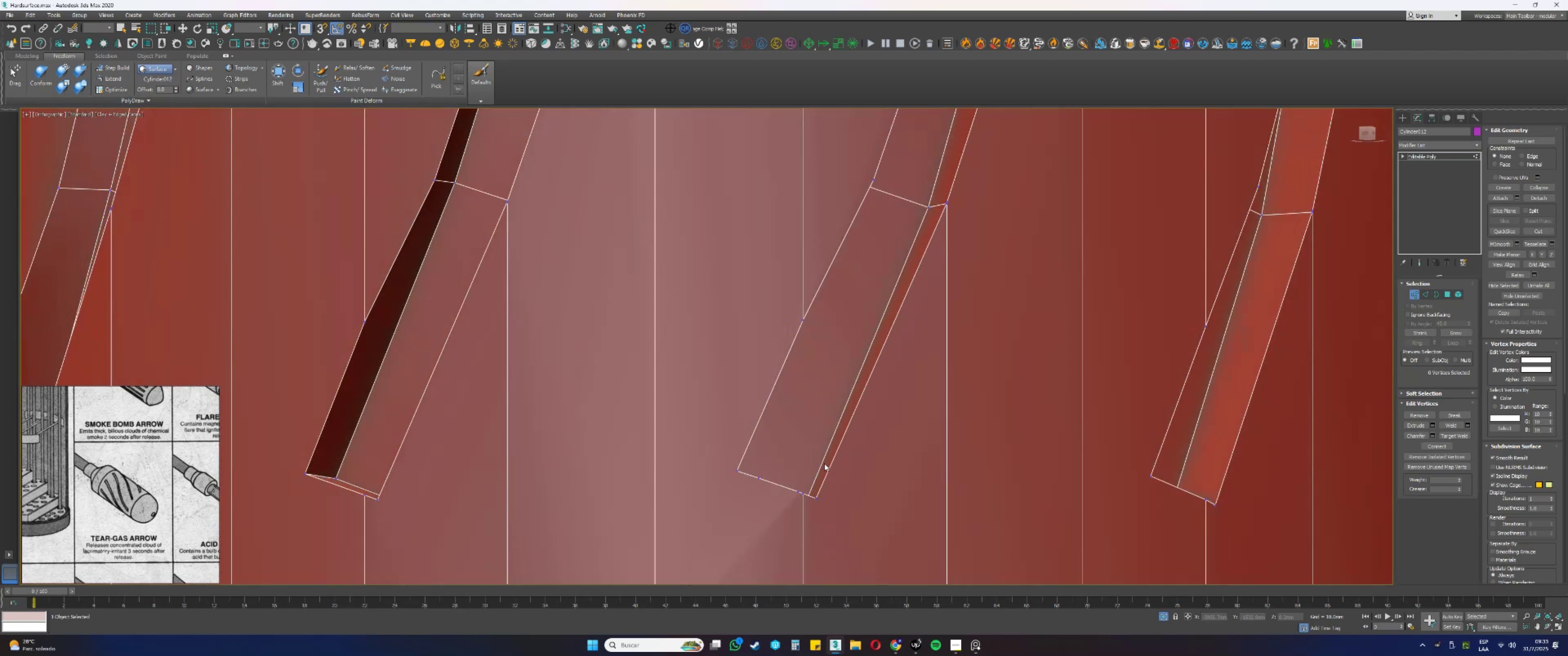 
scroll: coordinate [792, 496], scroll_direction: up, amount: 2.0
 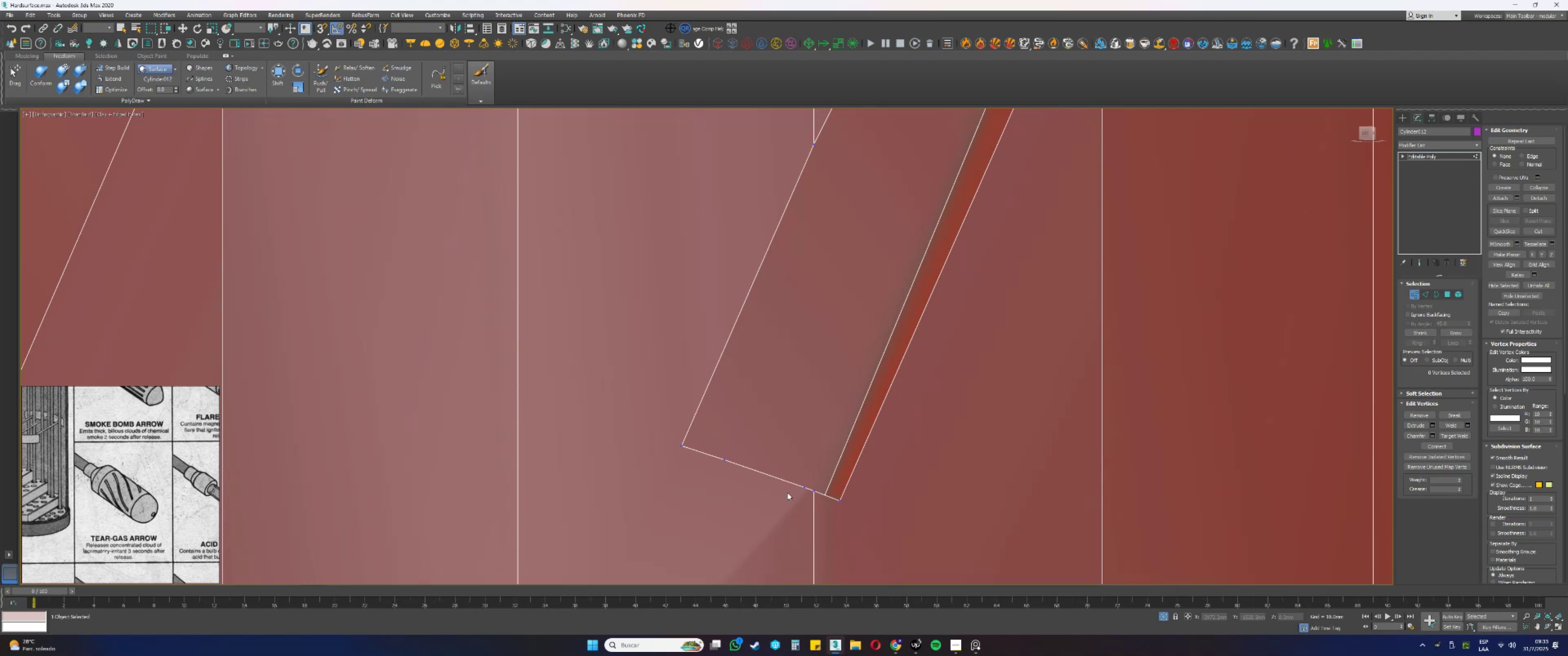 
left_click_drag(start_coordinate=[728, 484], to_coordinate=[719, 428])
 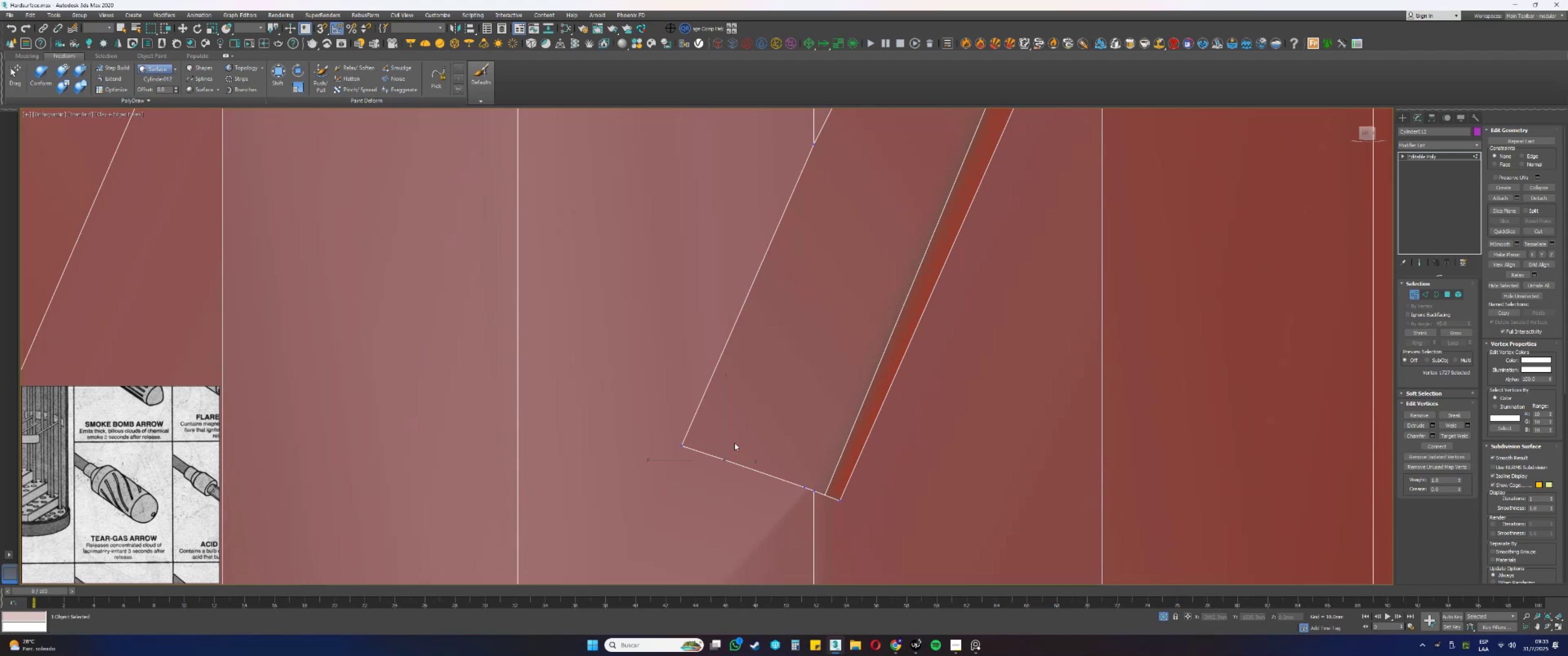 
key(Backspace)
 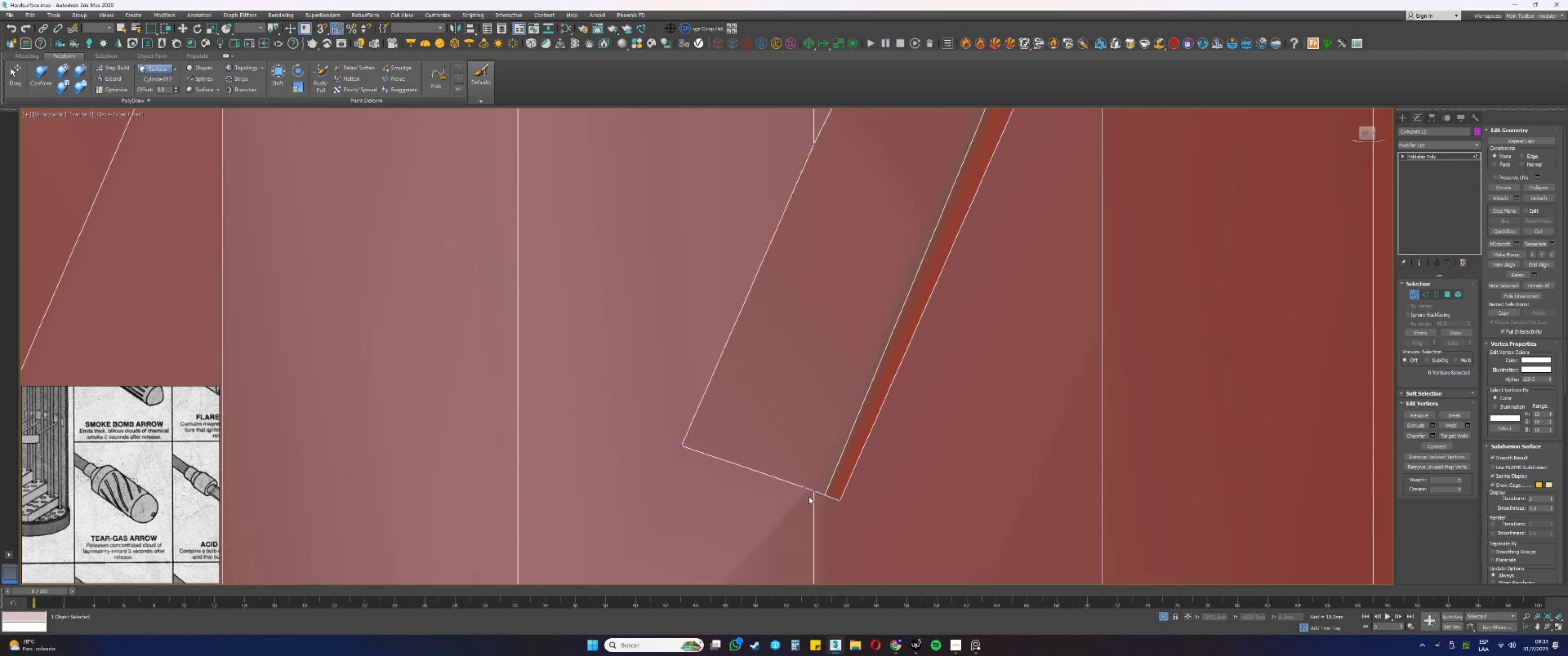 
left_click_drag(start_coordinate=[806, 495], to_coordinate=[792, 467])
 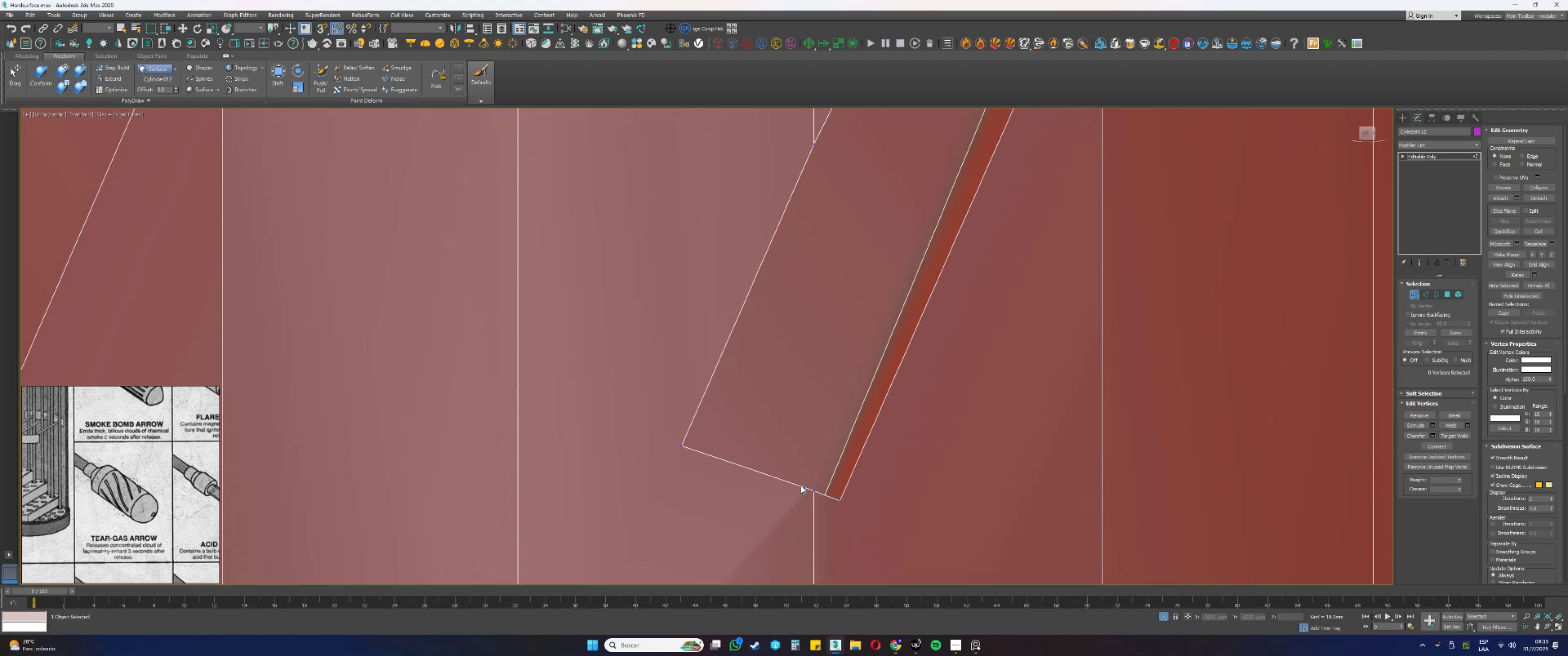 
key(Backspace)
 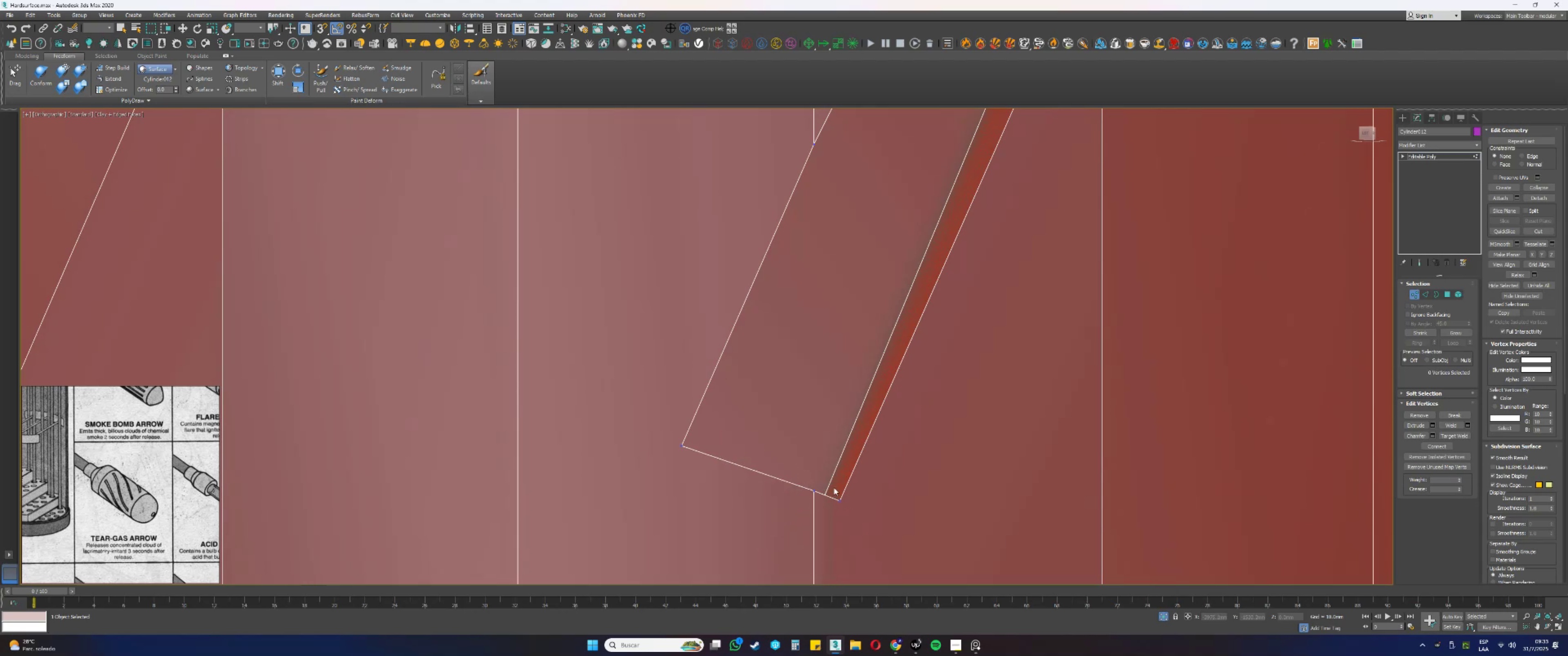 
hold_key(key=AltLeft, duration=0.33)
 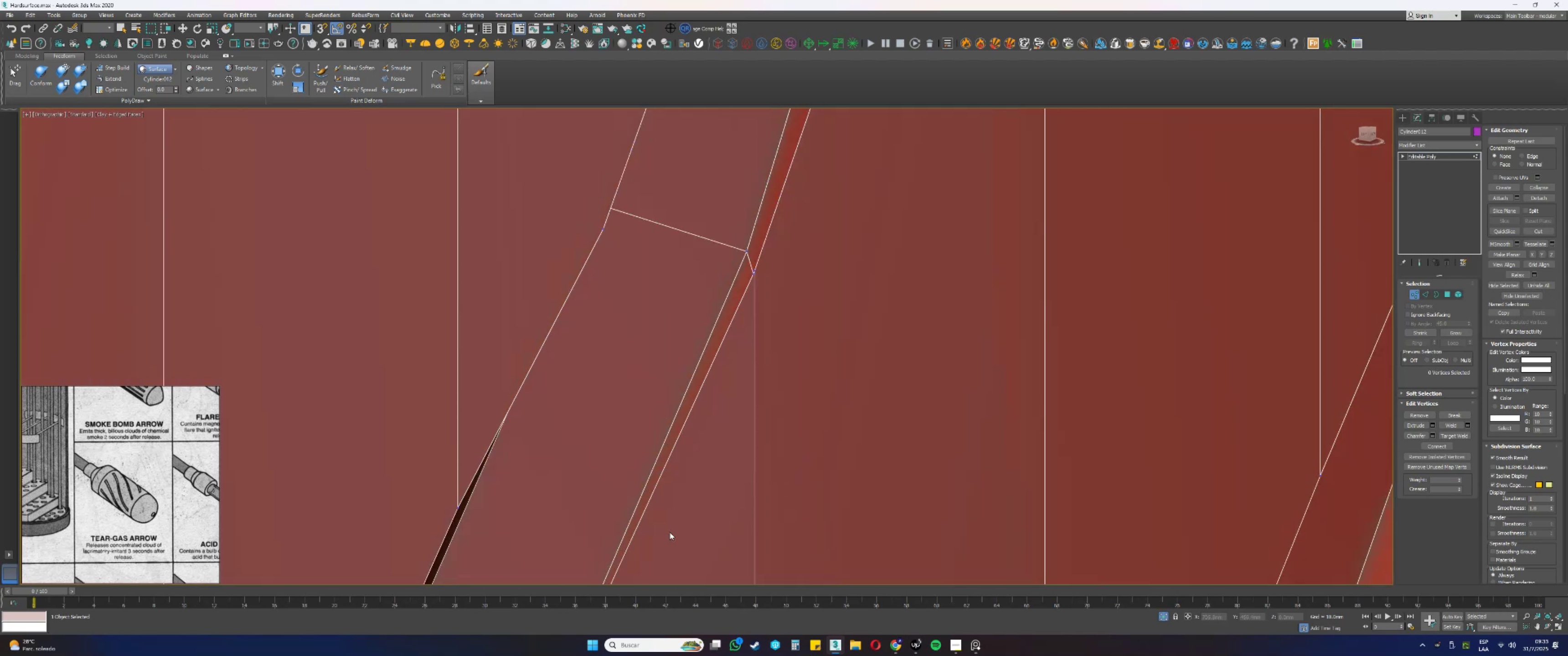 
key(Control+ControlLeft)
 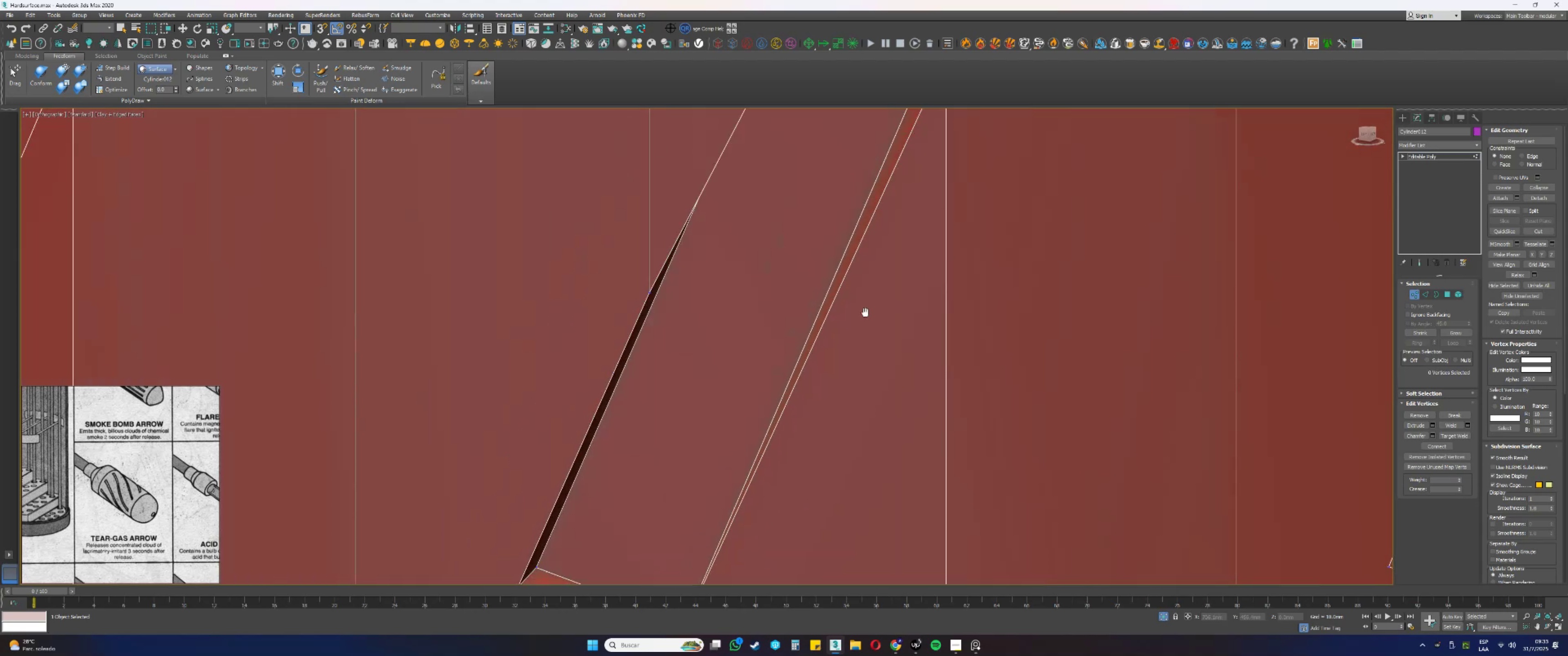 
key(Control+Z)
 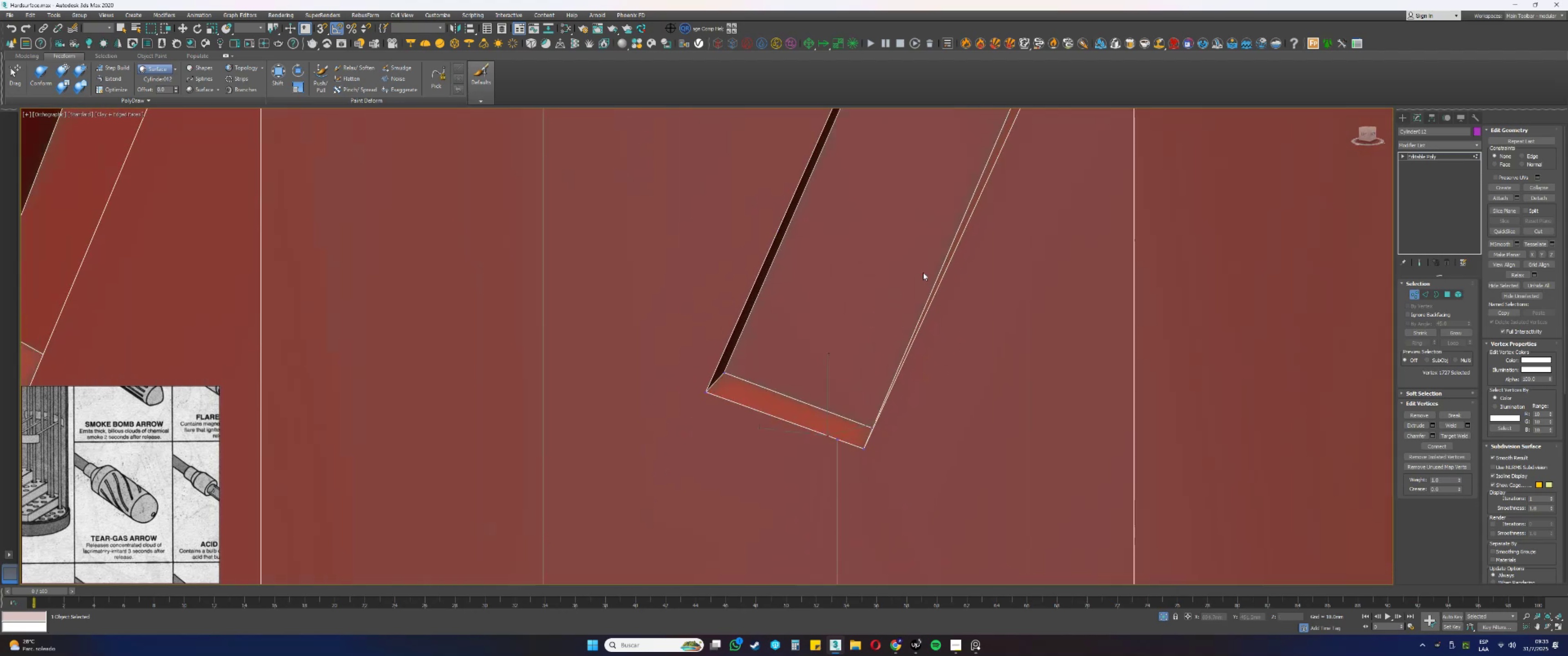 
key(Alt+AltLeft)
 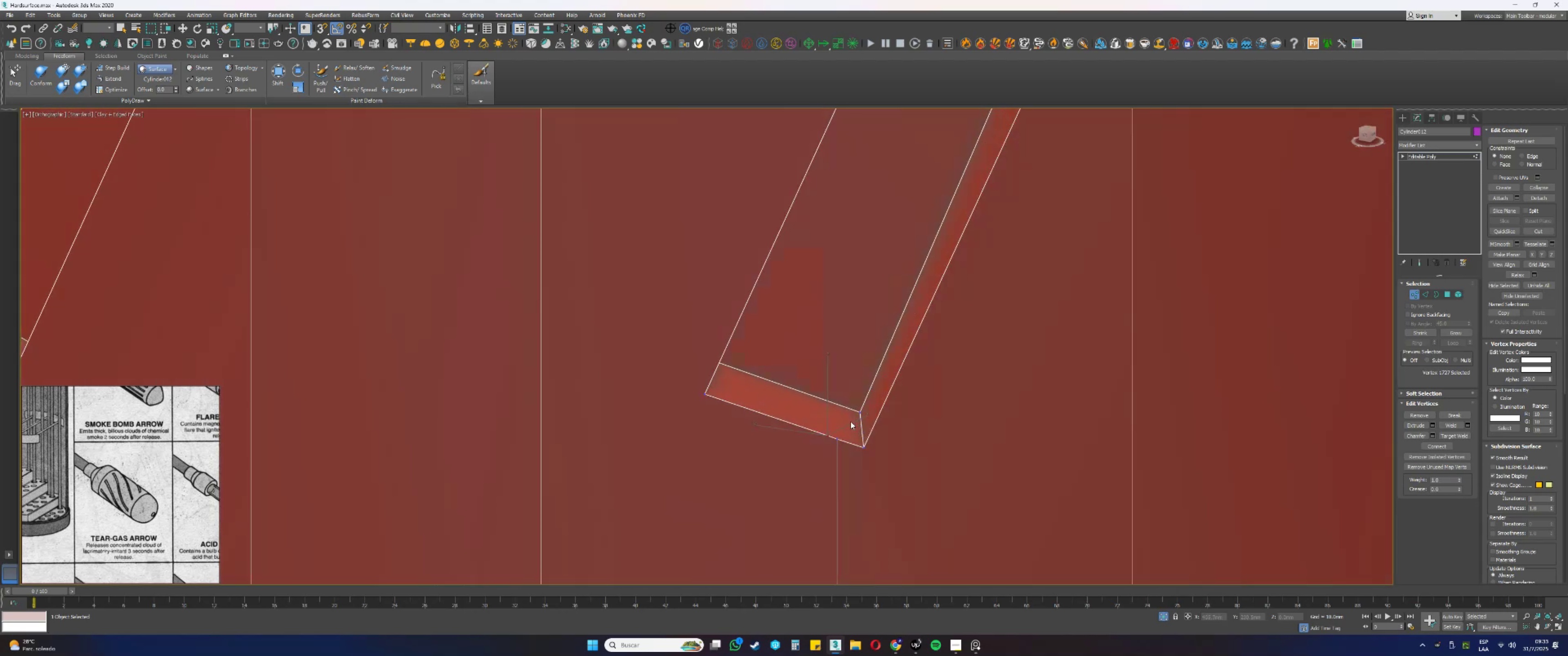 
scroll: coordinate [858, 438], scroll_direction: up, amount: 1.0
 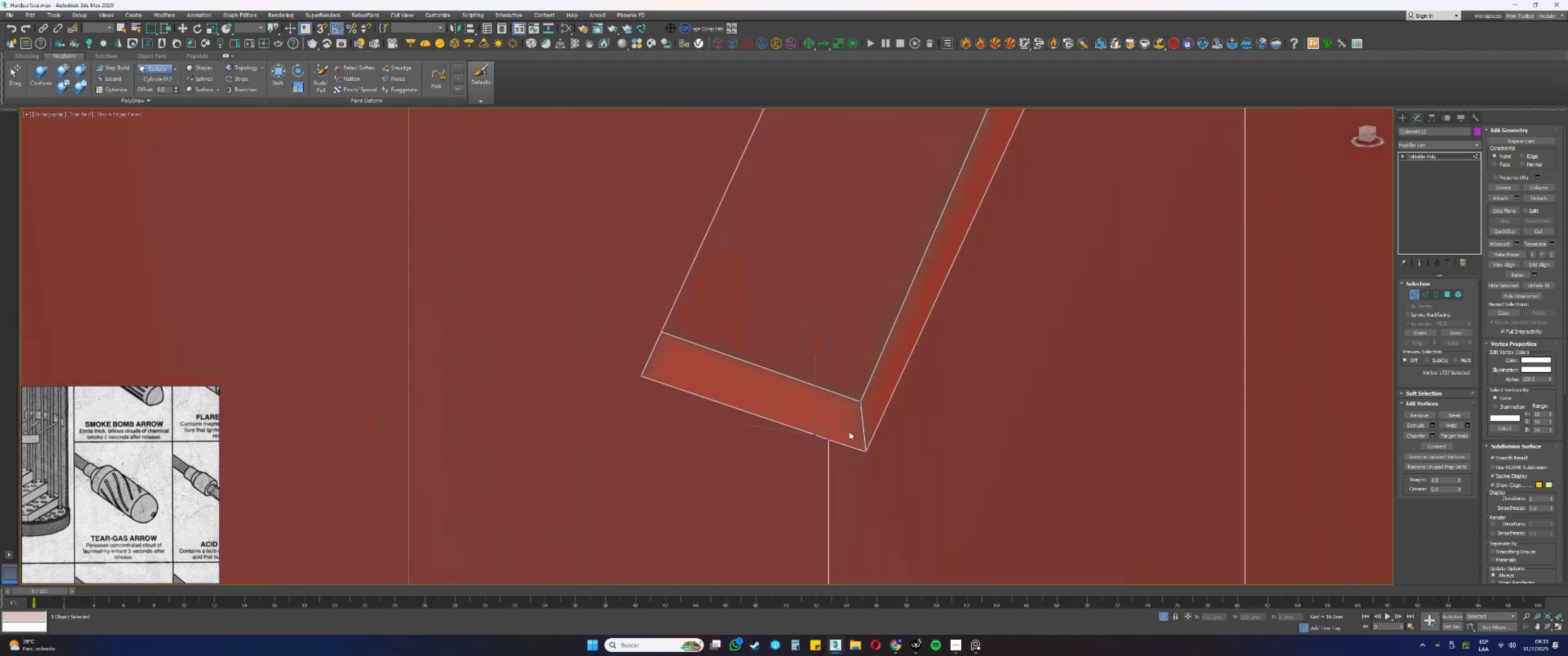 
key(Backspace)
 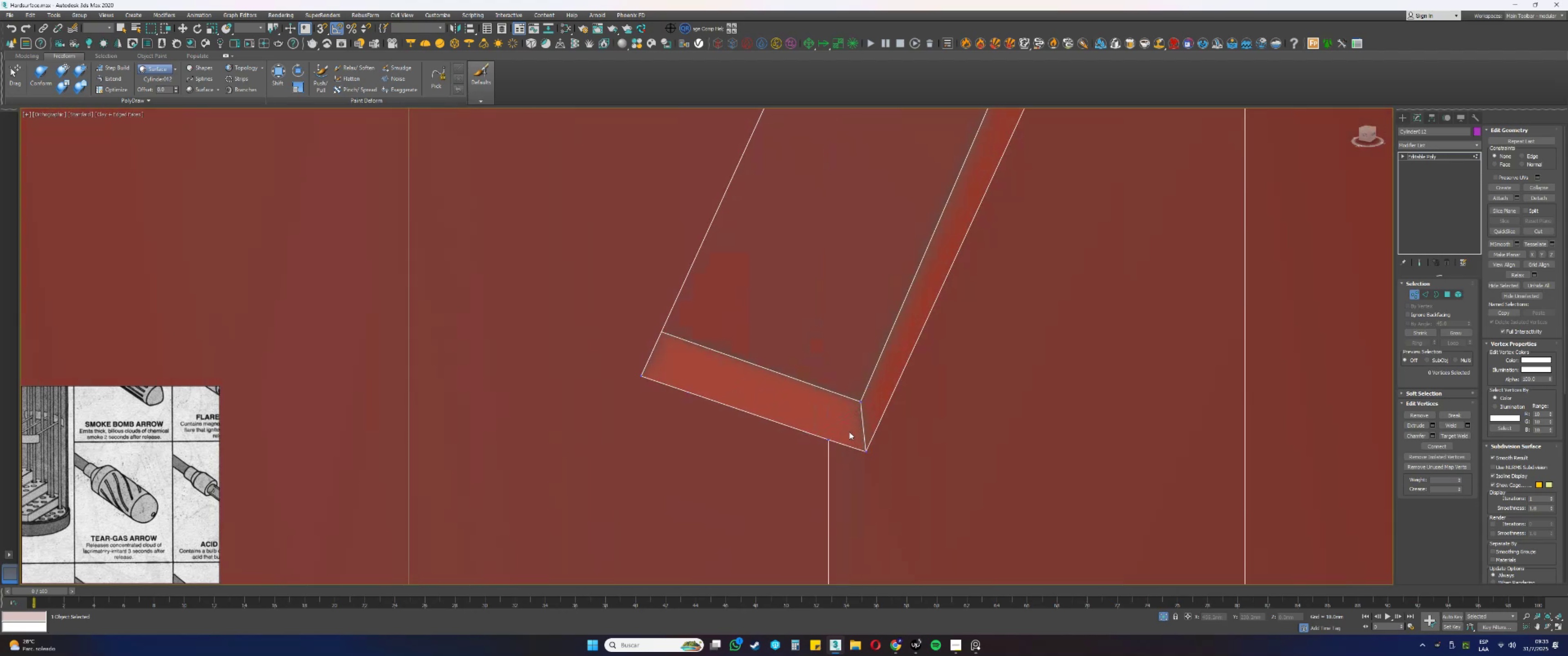 
scroll: coordinate [846, 427], scroll_direction: down, amount: 5.0
 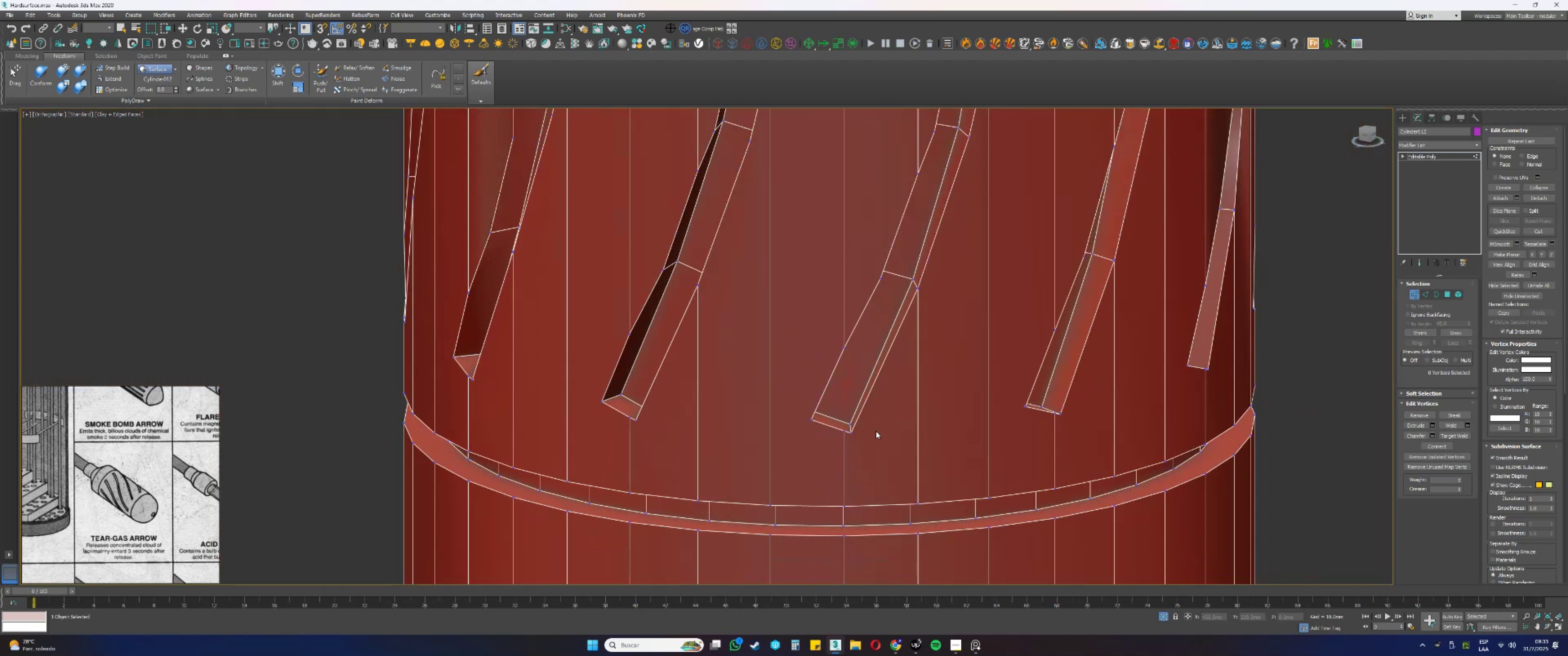 
hold_key(key=AltLeft, duration=0.38)
 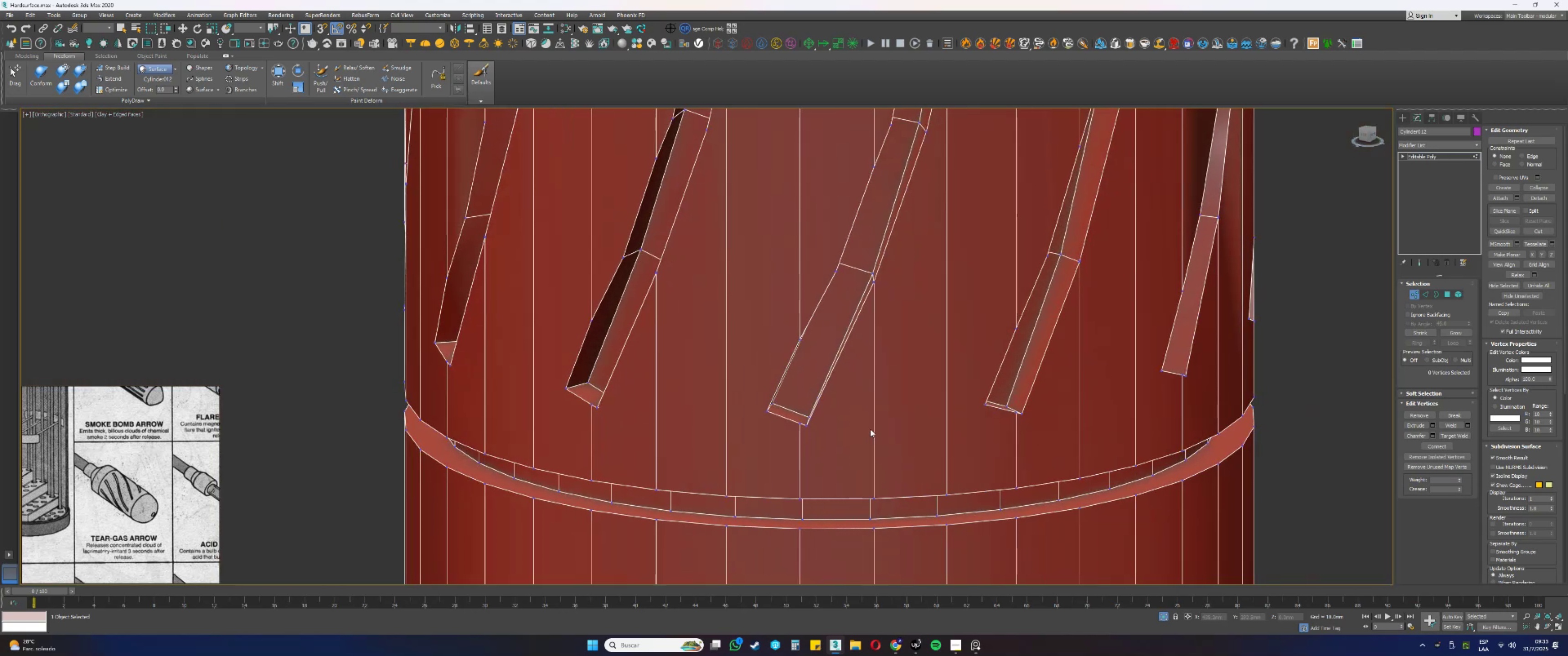 
left_click([869, 429])
 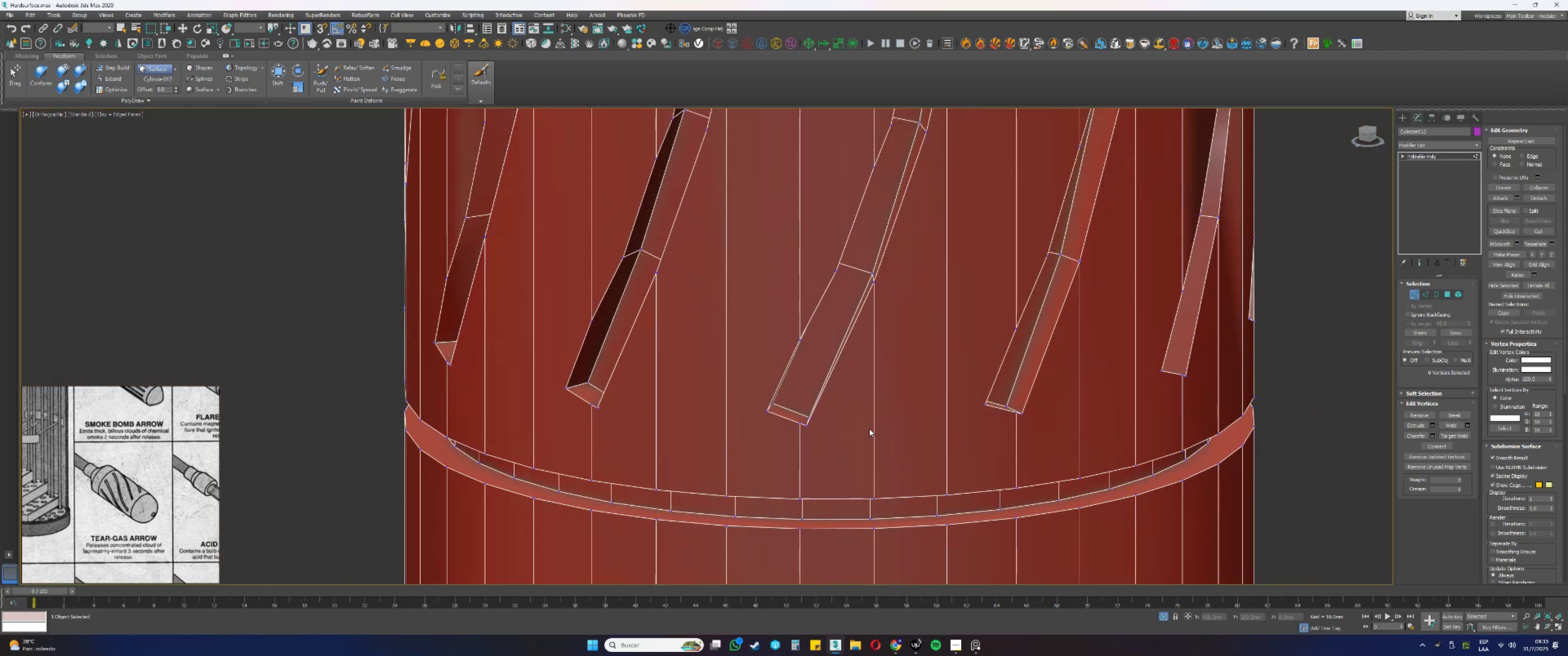 
key(Control+ControlLeft)
 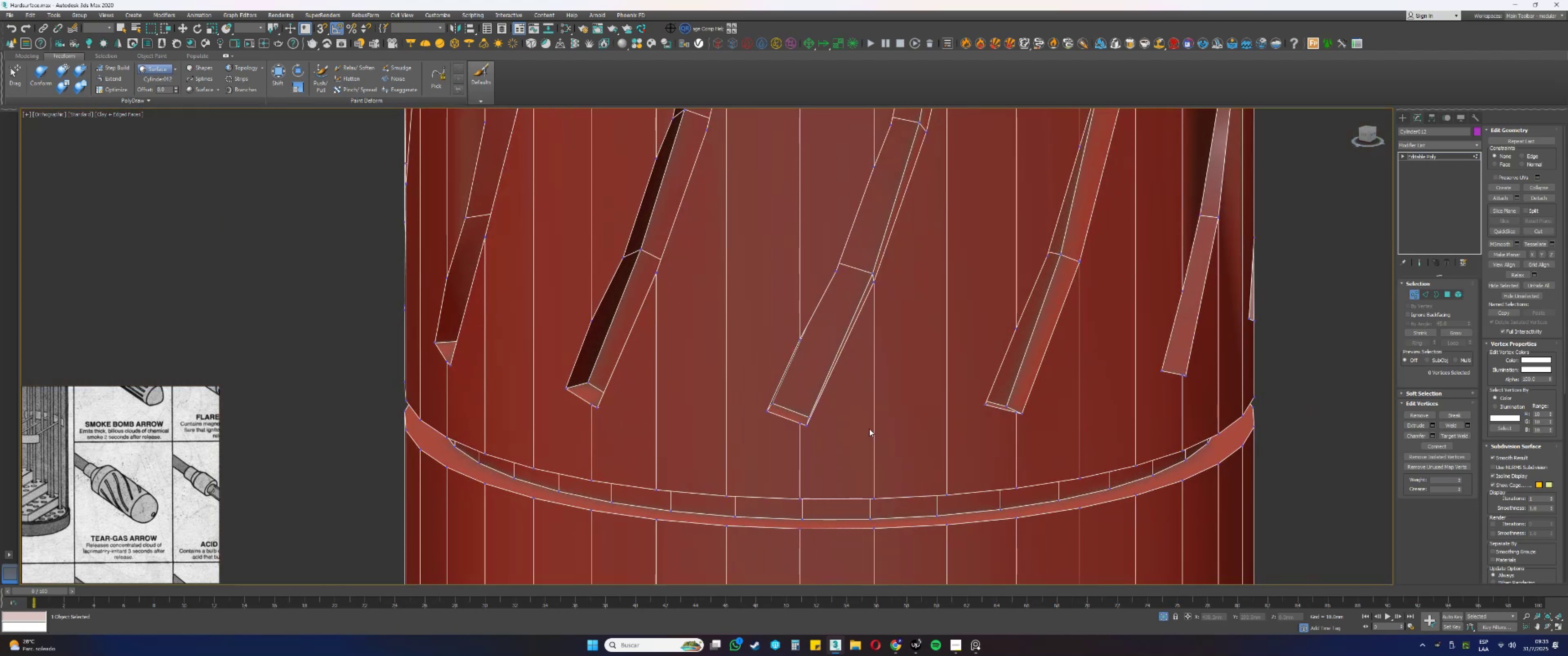 
key(Control+S)
 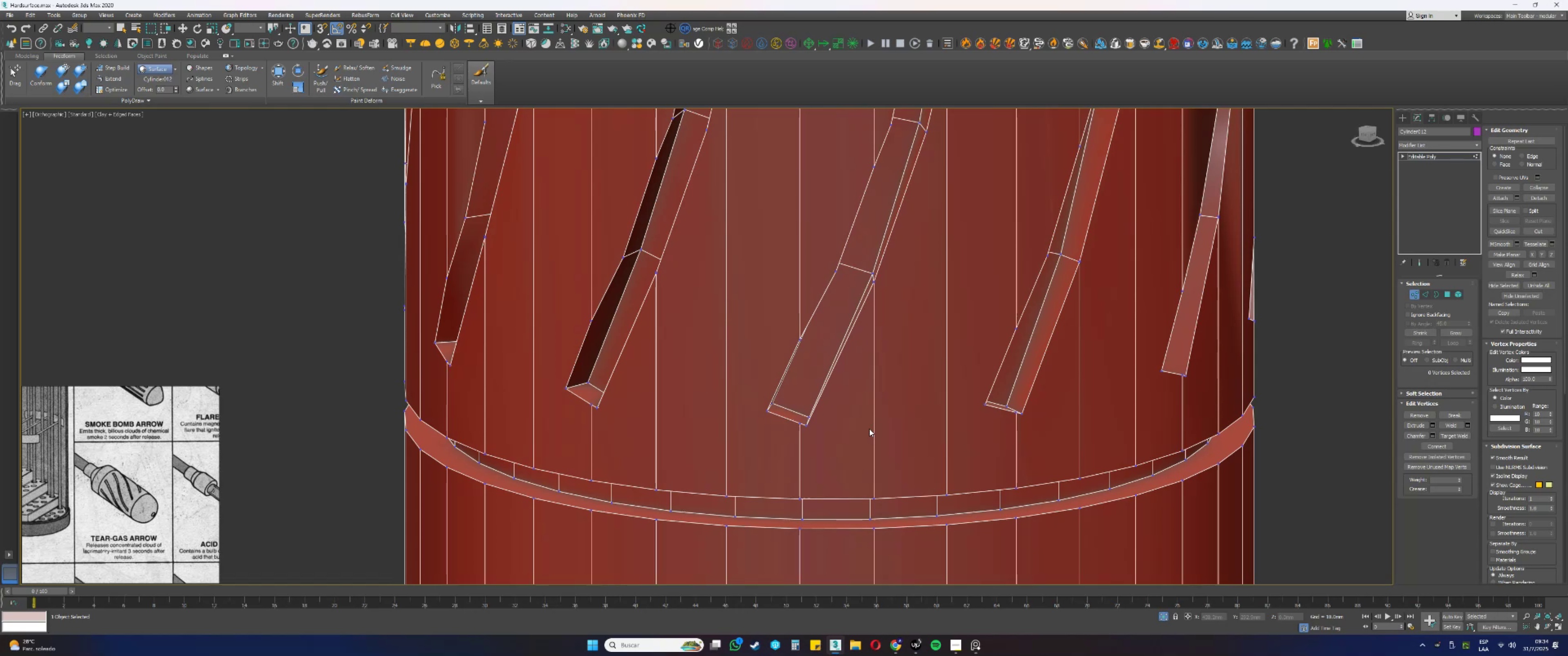 
wait(59.43)
 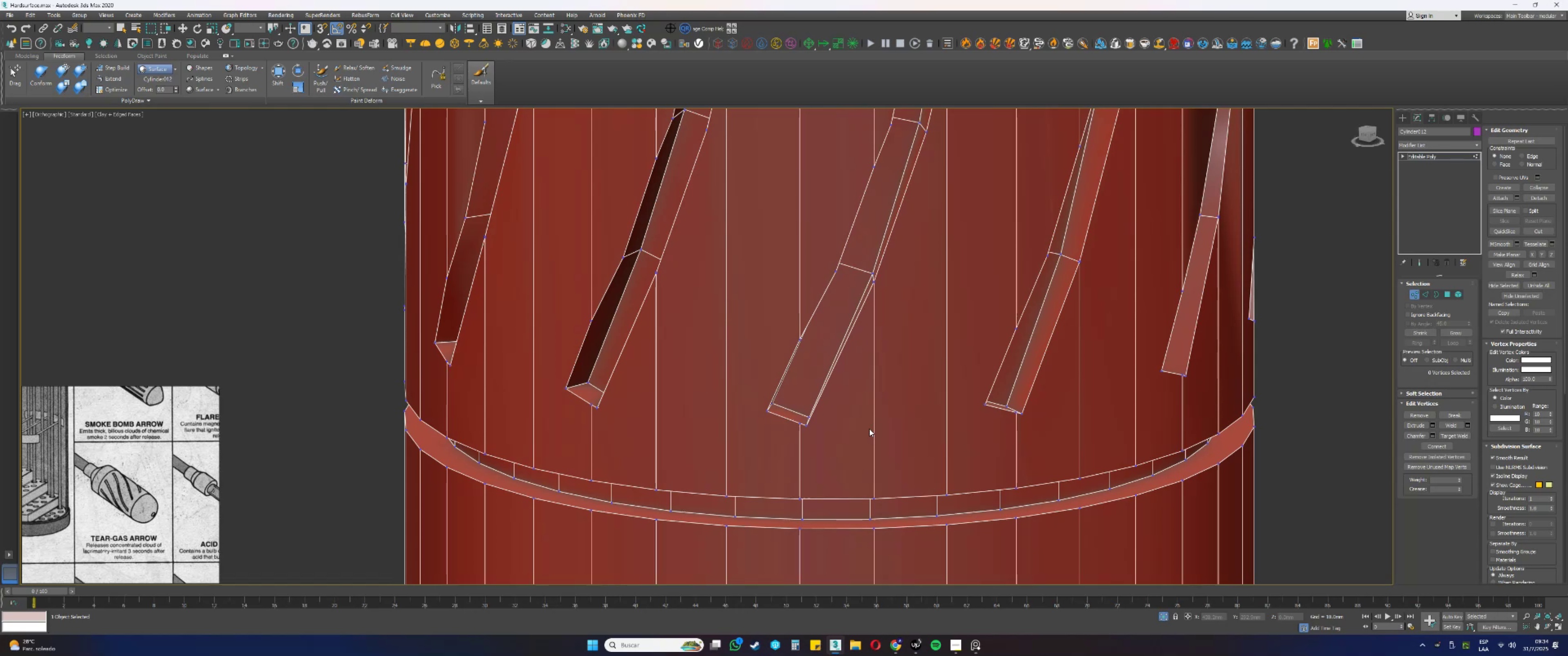 
scroll: coordinate [838, 332], scroll_direction: down, amount: 1.0
 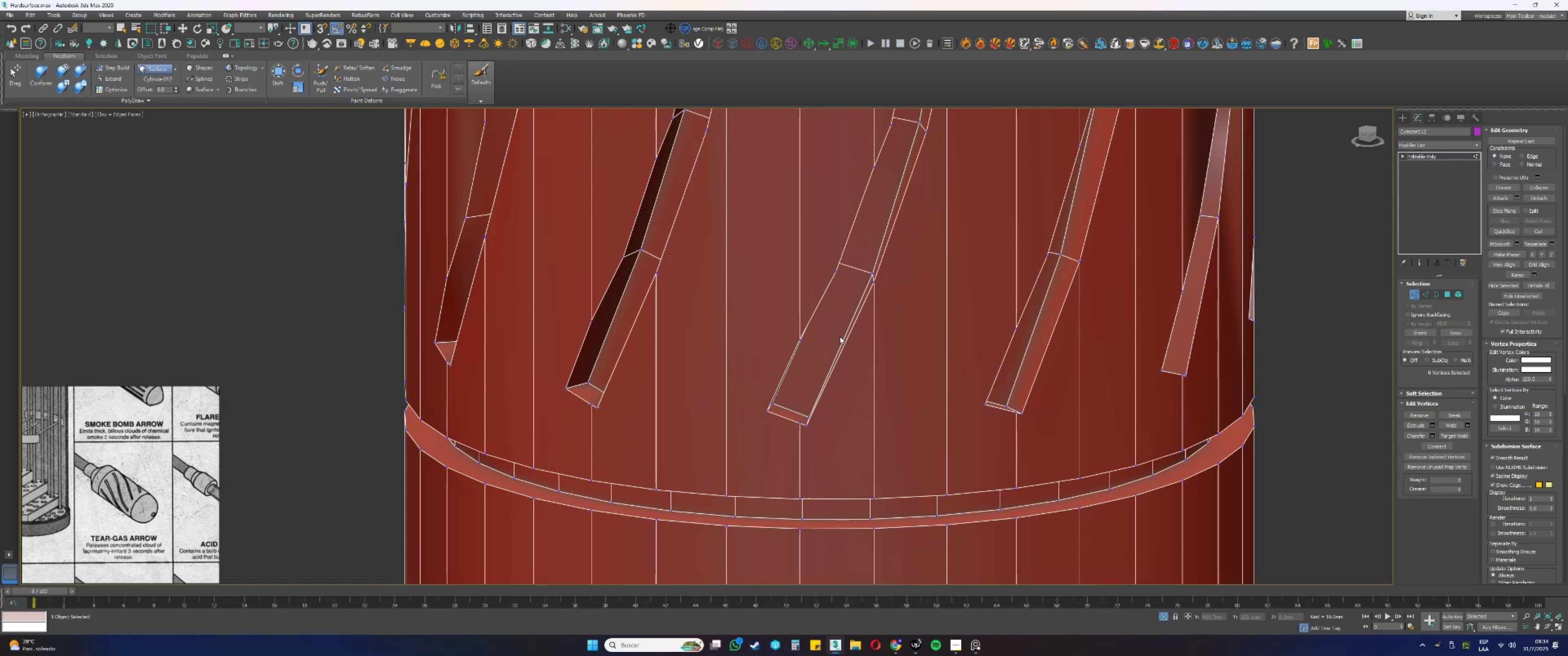 
hold_key(key=AltLeft, duration=0.47)
 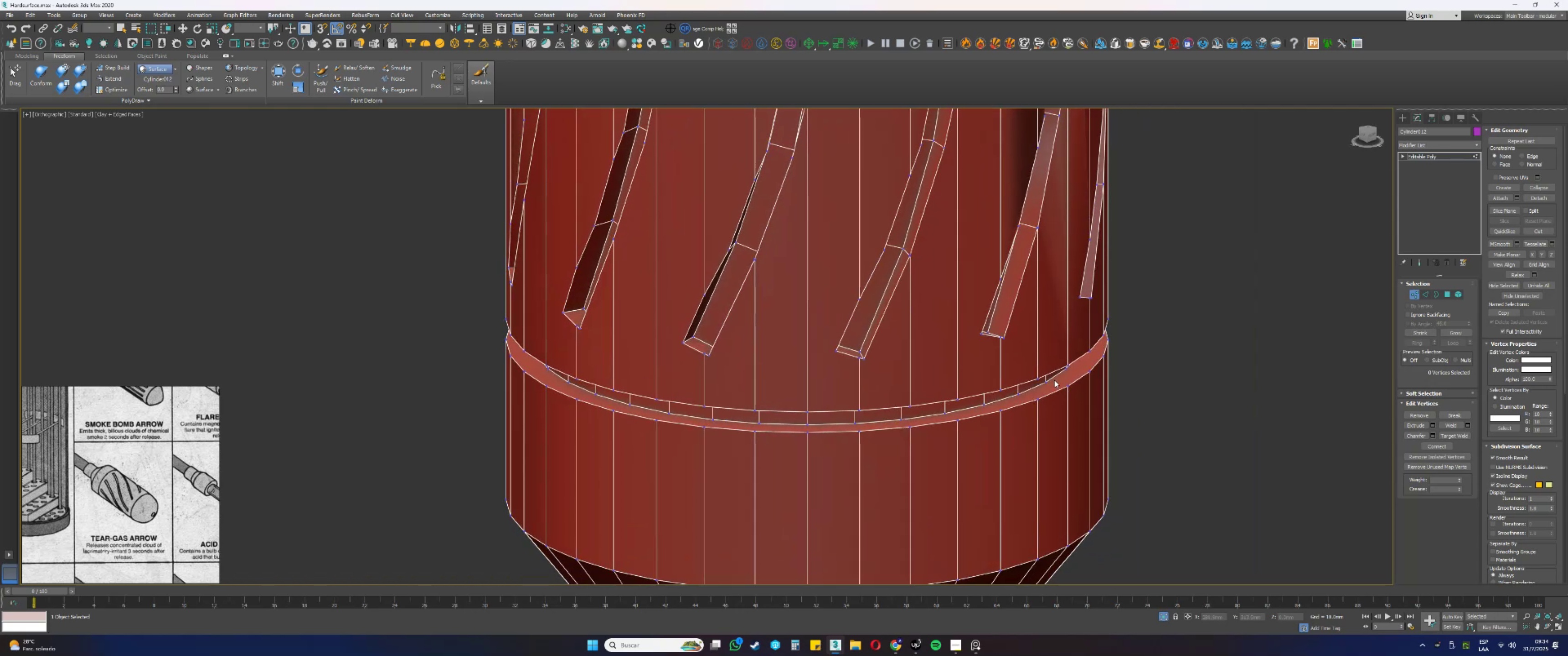 
scroll: coordinate [1006, 378], scroll_direction: down, amount: 3.0
 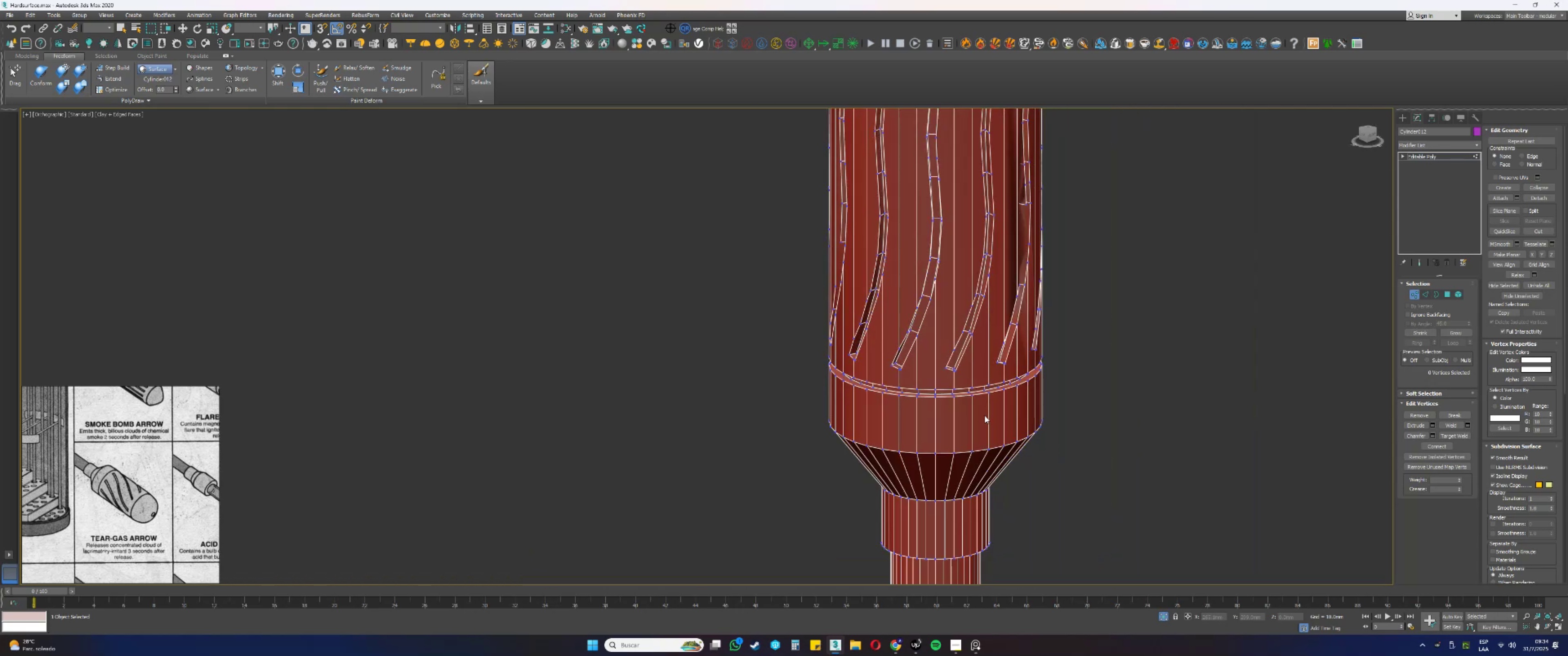 
hold_key(key=AltLeft, duration=1.52)
 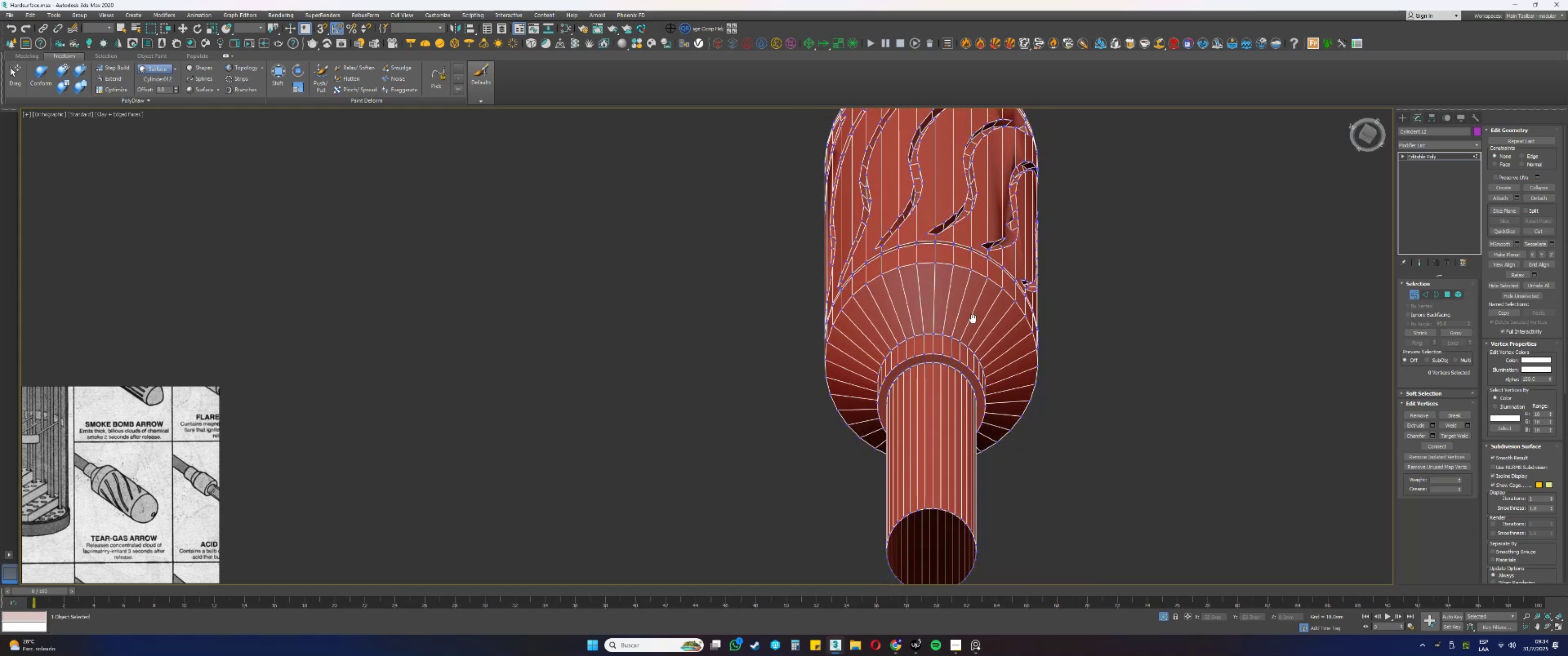 
hold_key(key=AltLeft, duration=1.52)
 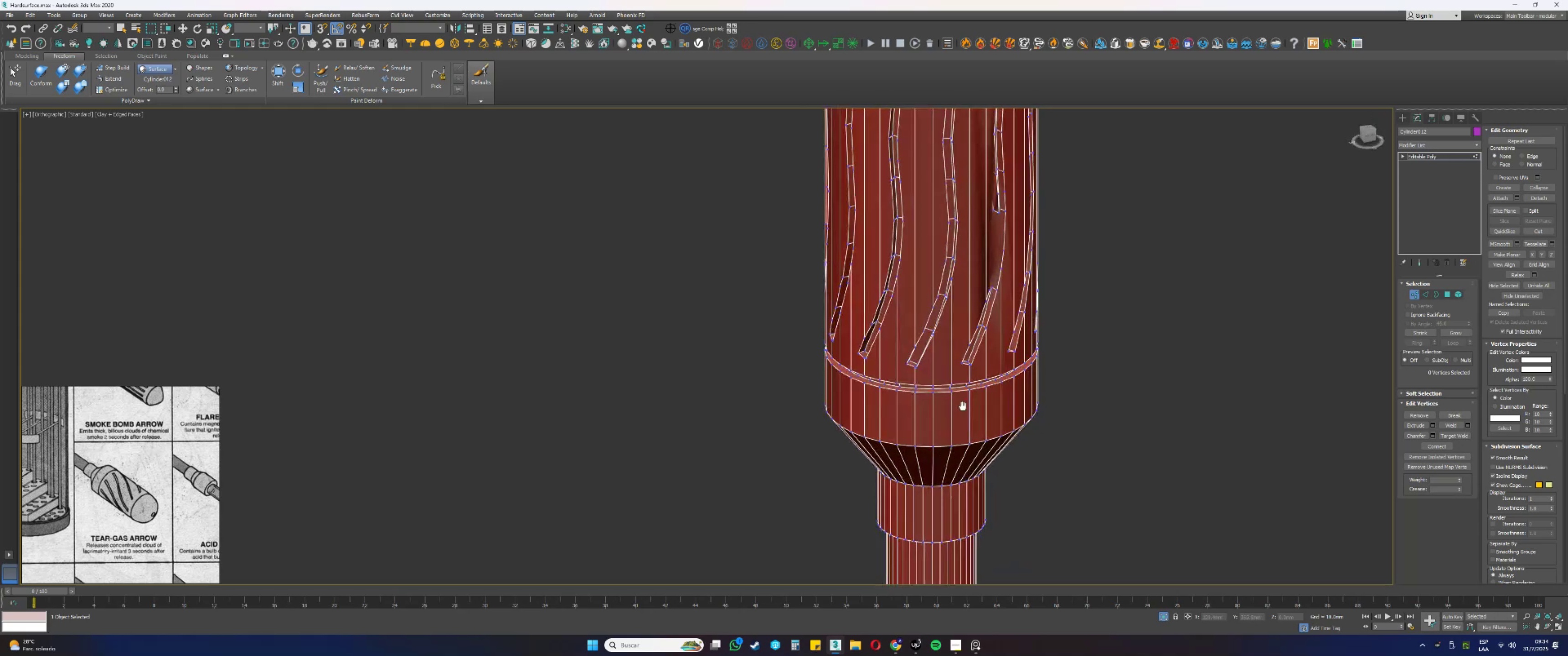 
hold_key(key=AltLeft, duration=0.61)
 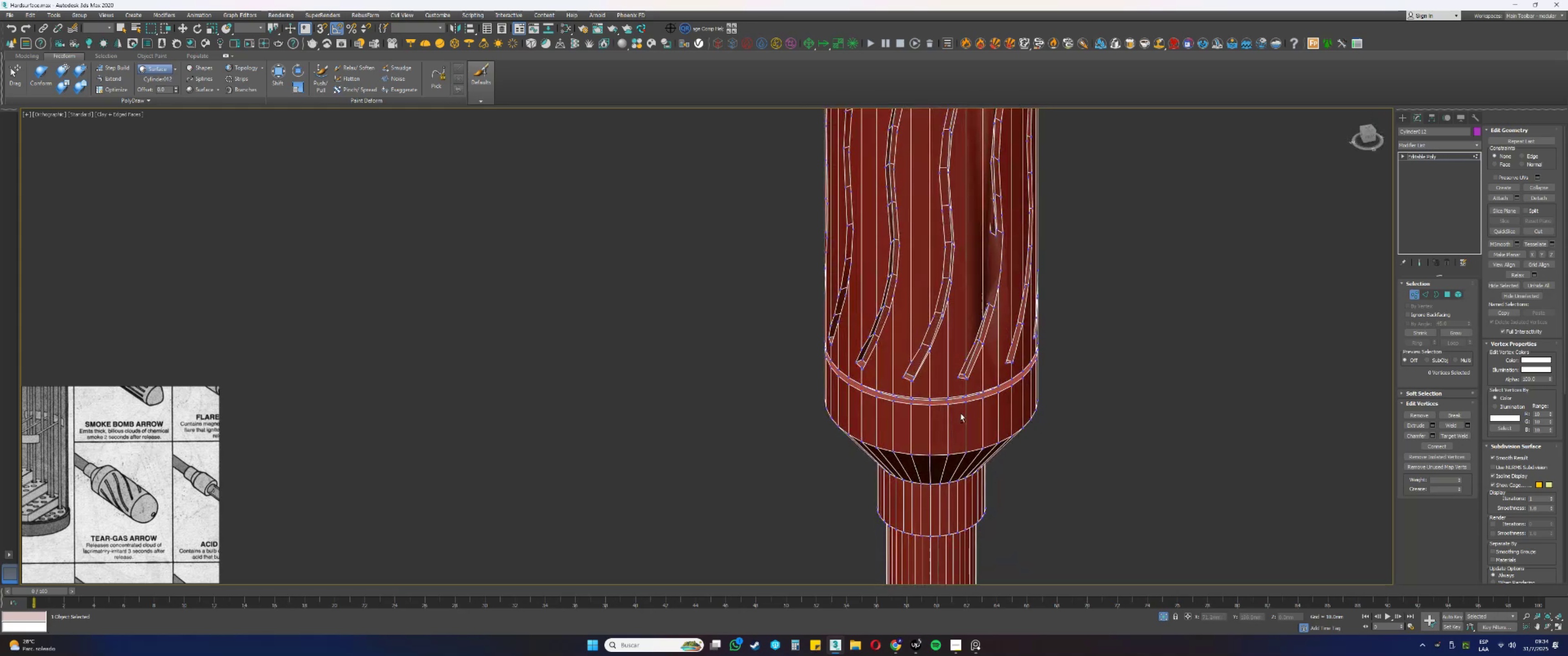 
hold_key(key=AltLeft, duration=0.36)
 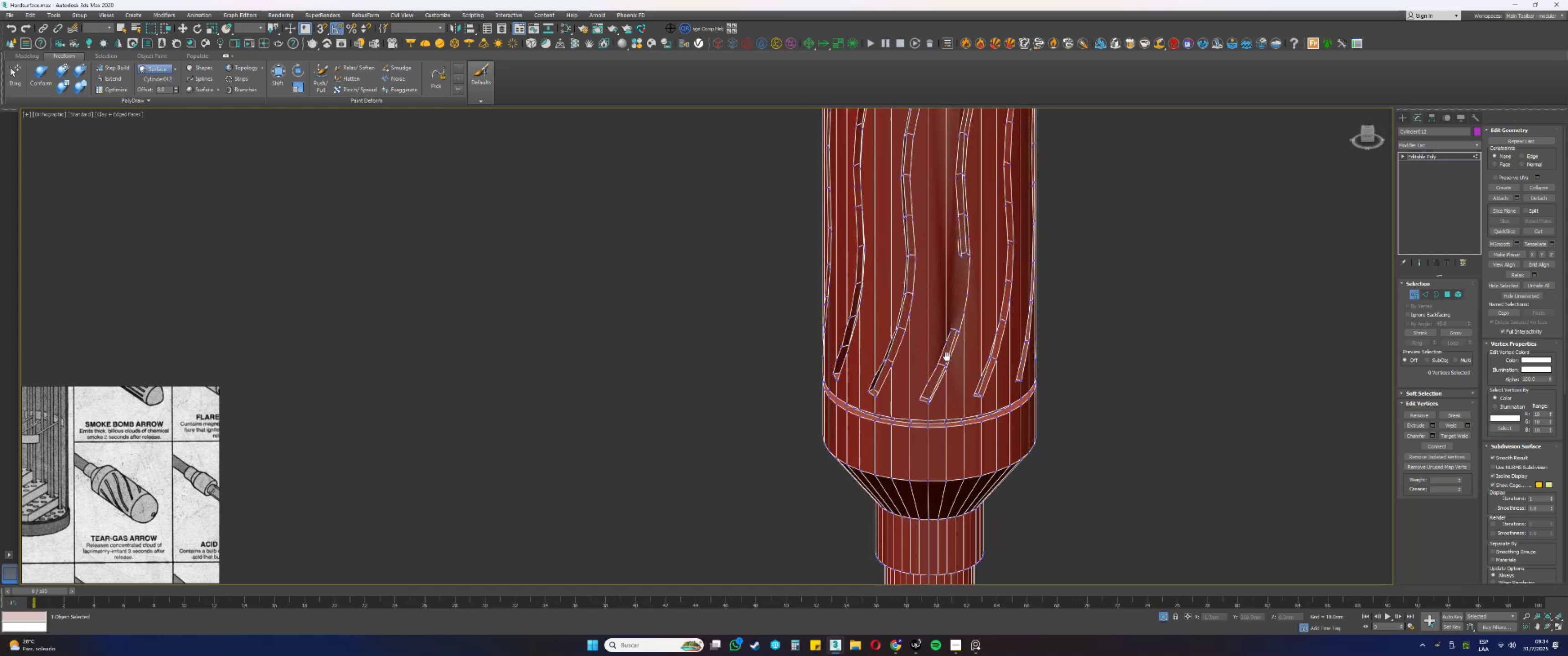 
hold_key(key=AltLeft, duration=0.34)
 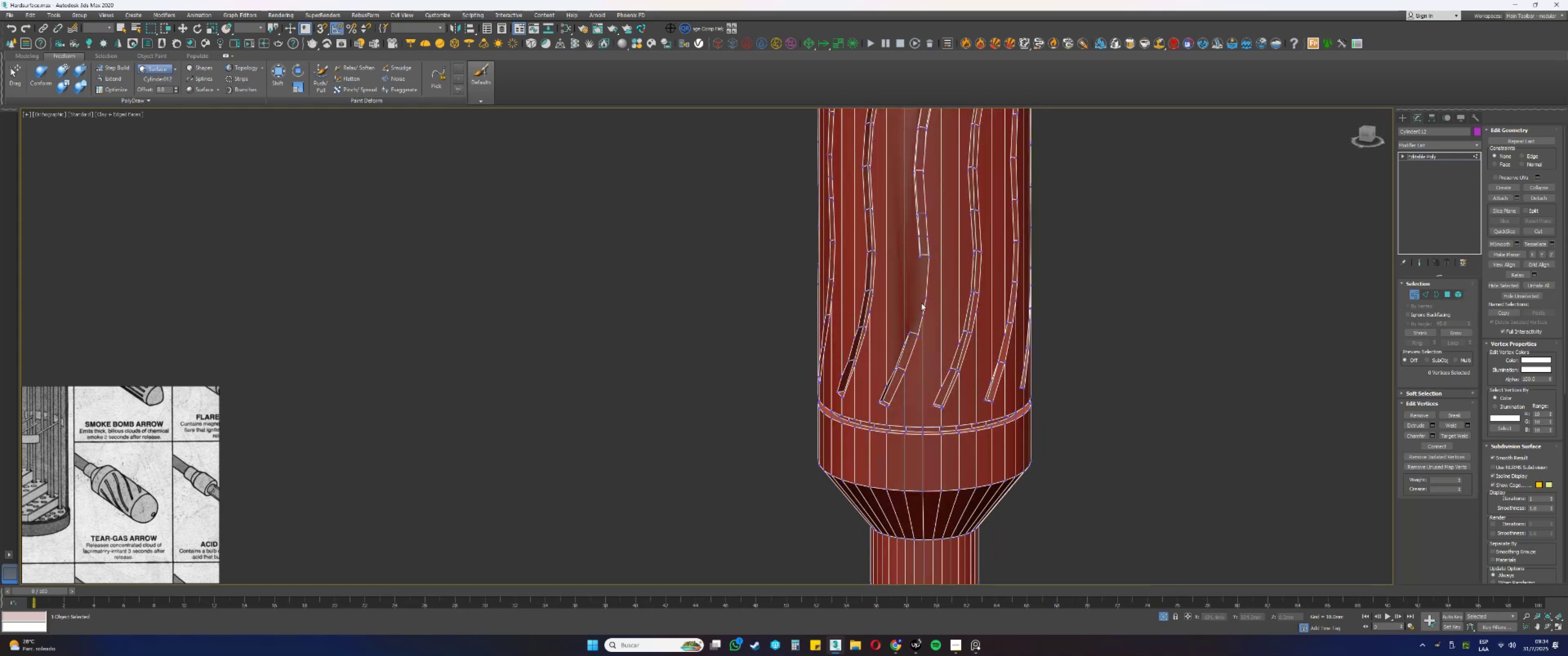 
scroll: coordinate [915, 288], scroll_direction: up, amount: 3.0
 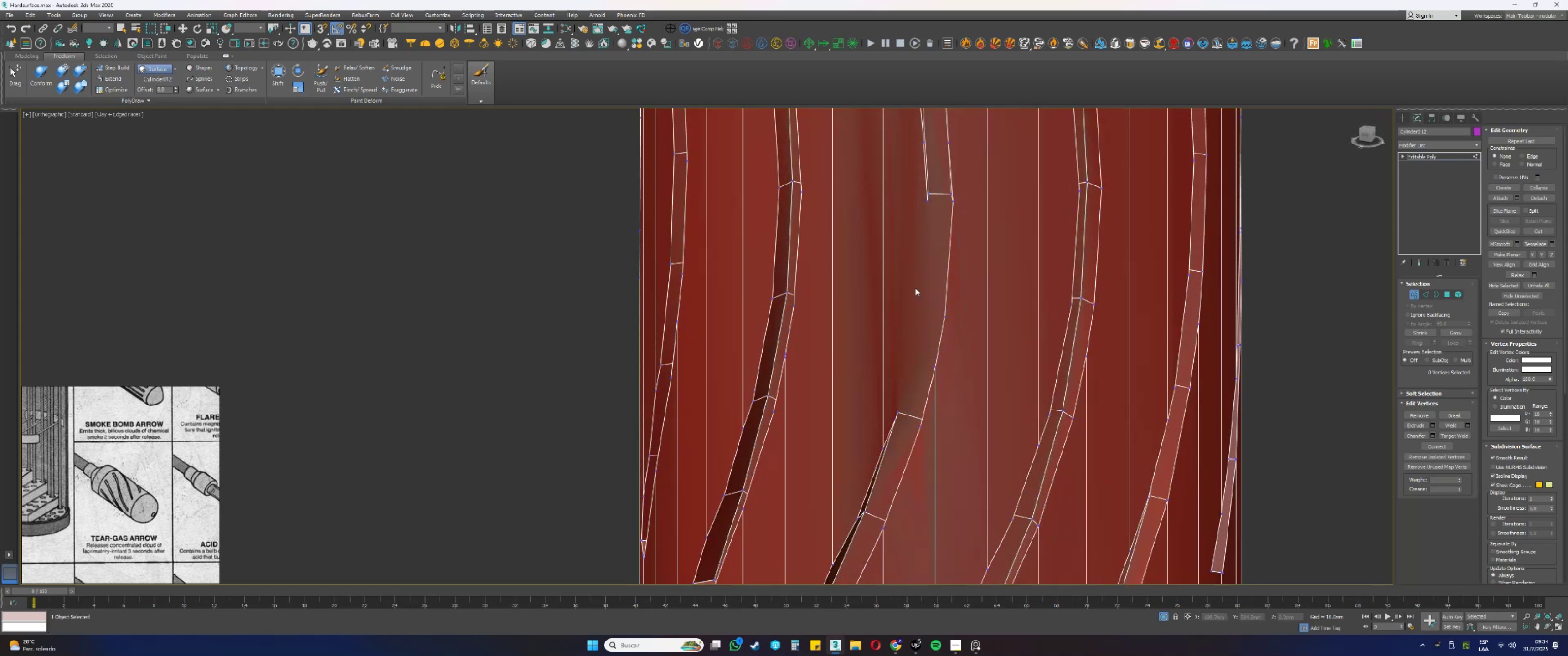 
scroll: coordinate [915, 288], scroll_direction: down, amount: 2.0
 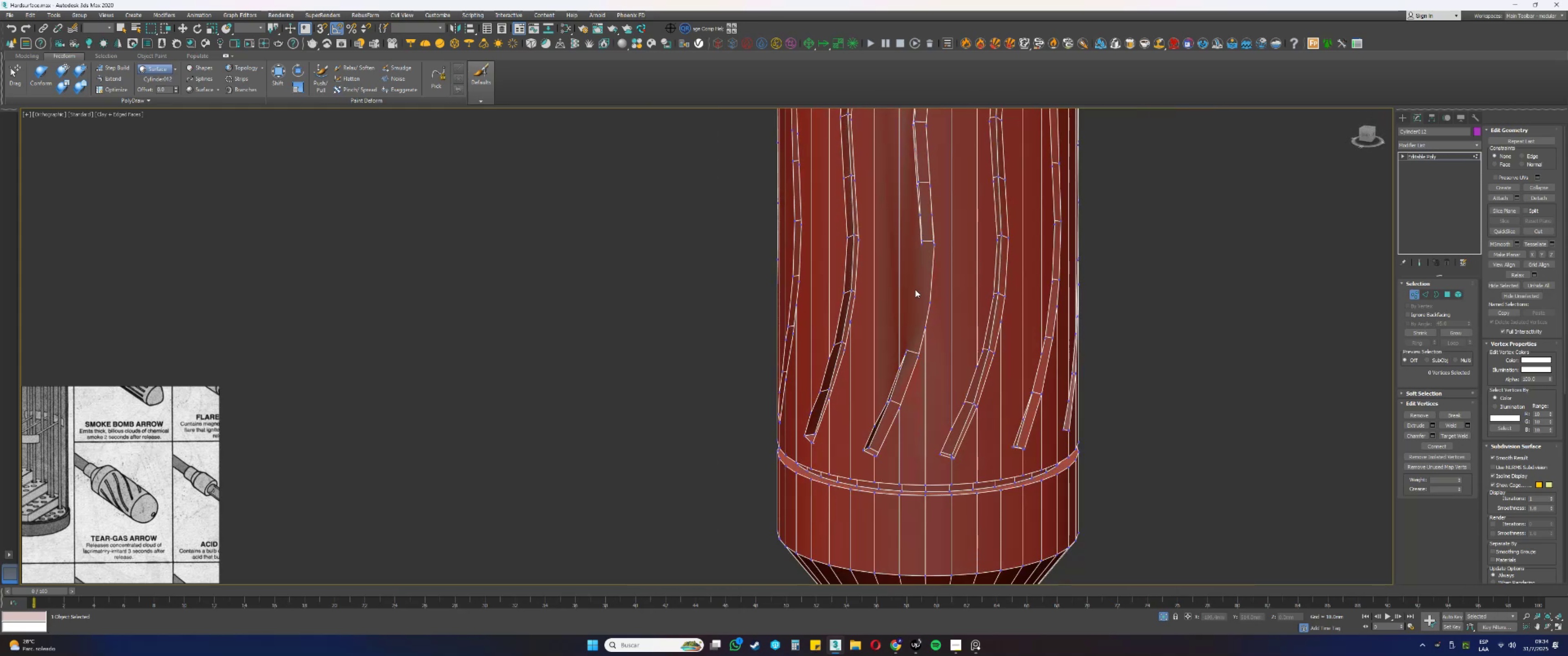 
hold_key(key=AltLeft, duration=0.42)
 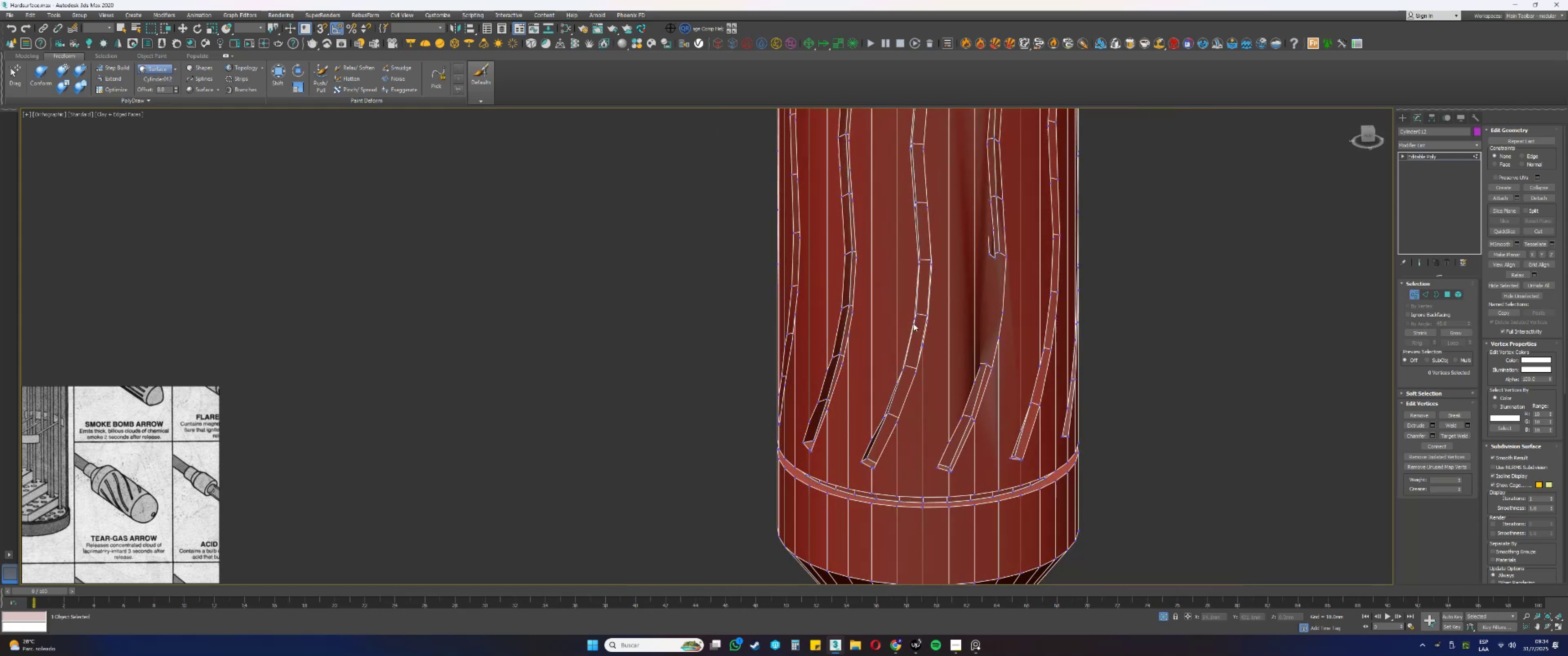 
scroll: coordinate [914, 323], scroll_direction: down, amount: 2.0
 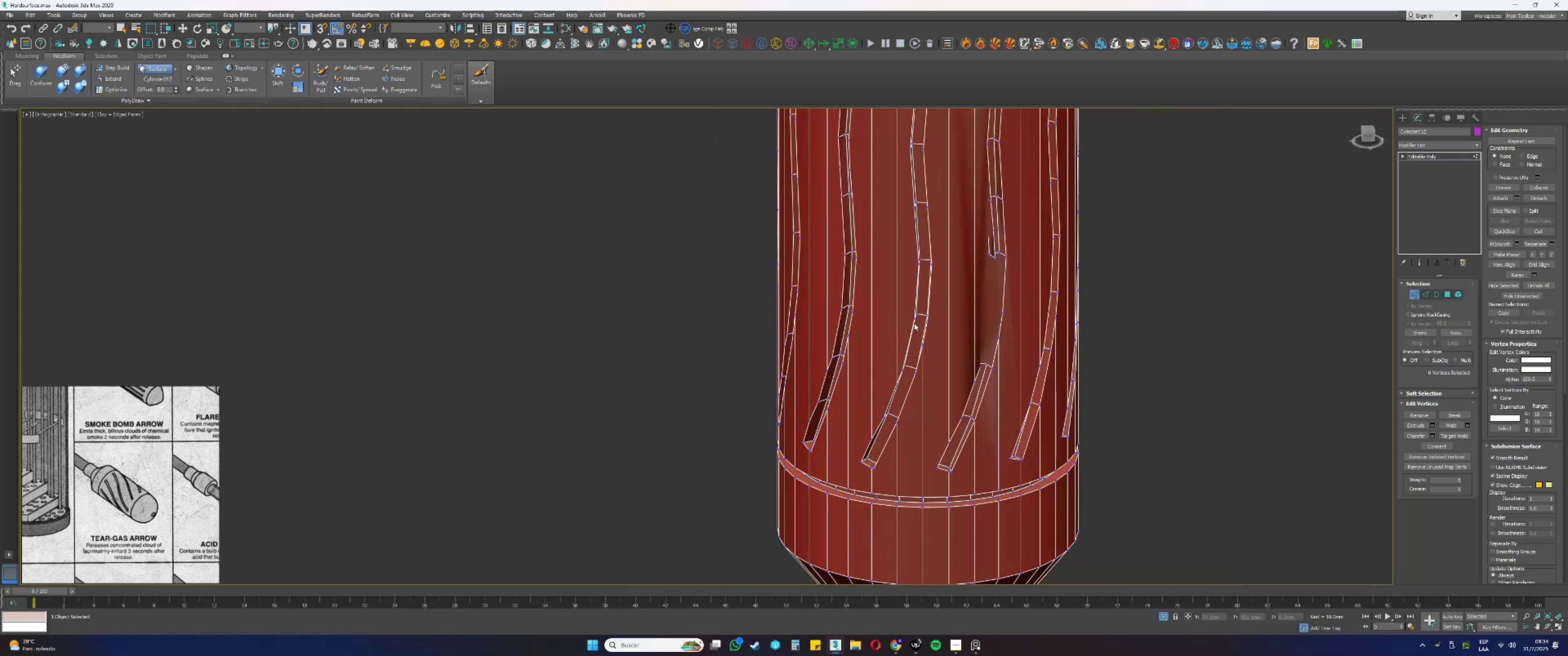 
hold_key(key=AltLeft, duration=0.35)
 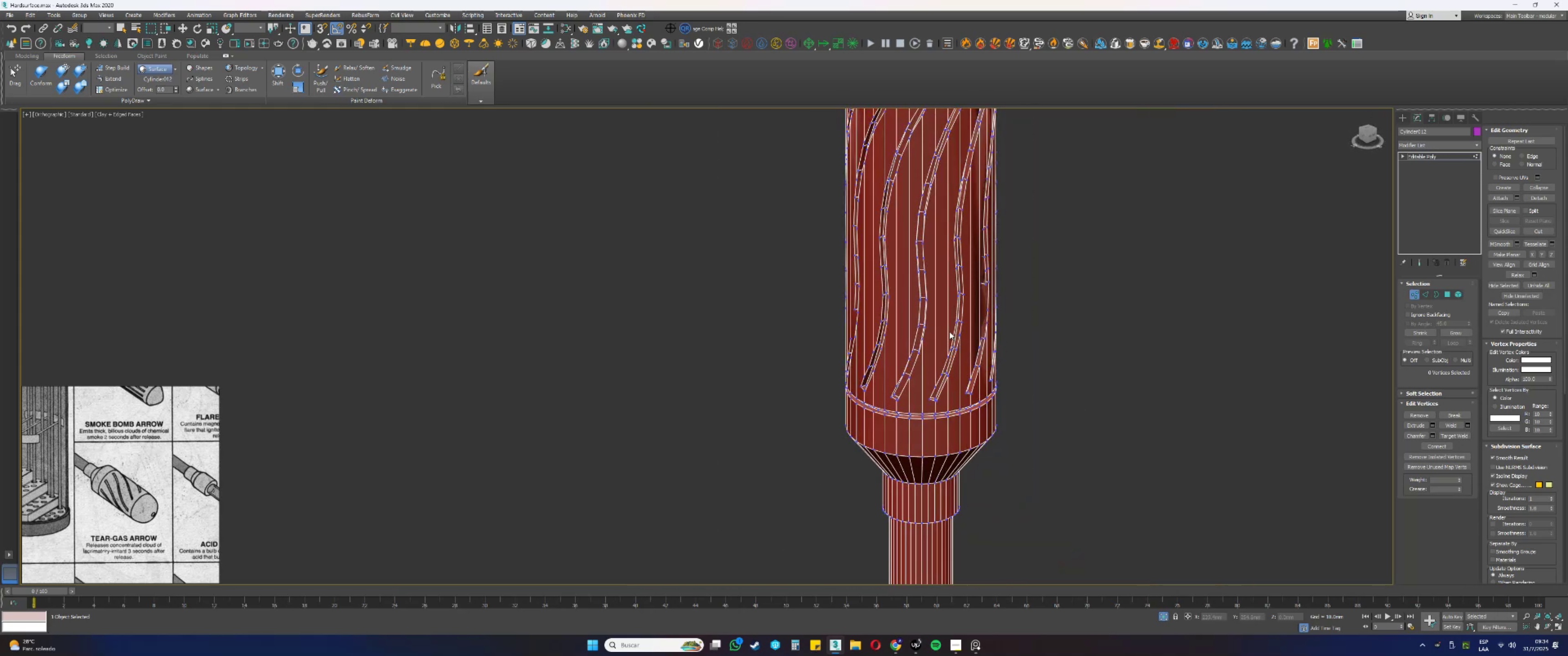 
hold_key(key=AltLeft, duration=0.49)
 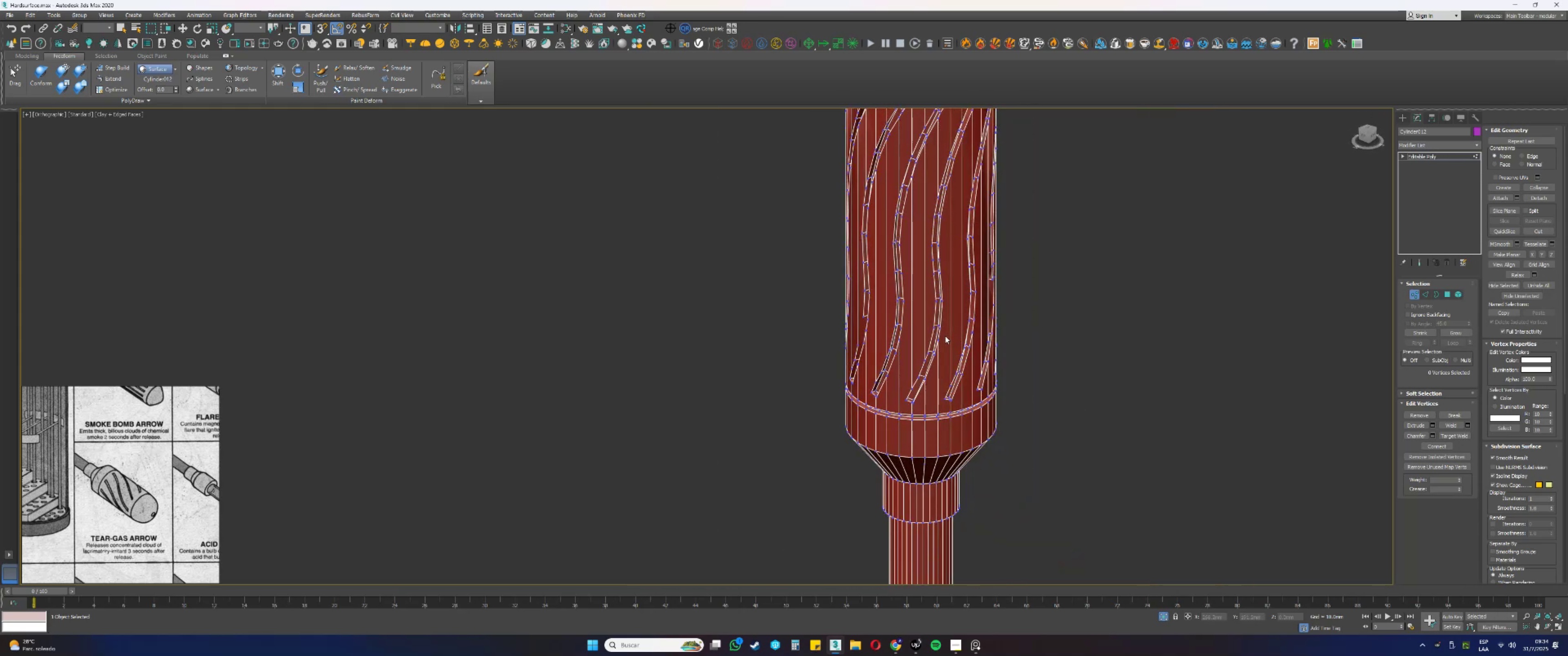 
scroll: coordinate [940, 333], scroll_direction: down, amount: 1.0
 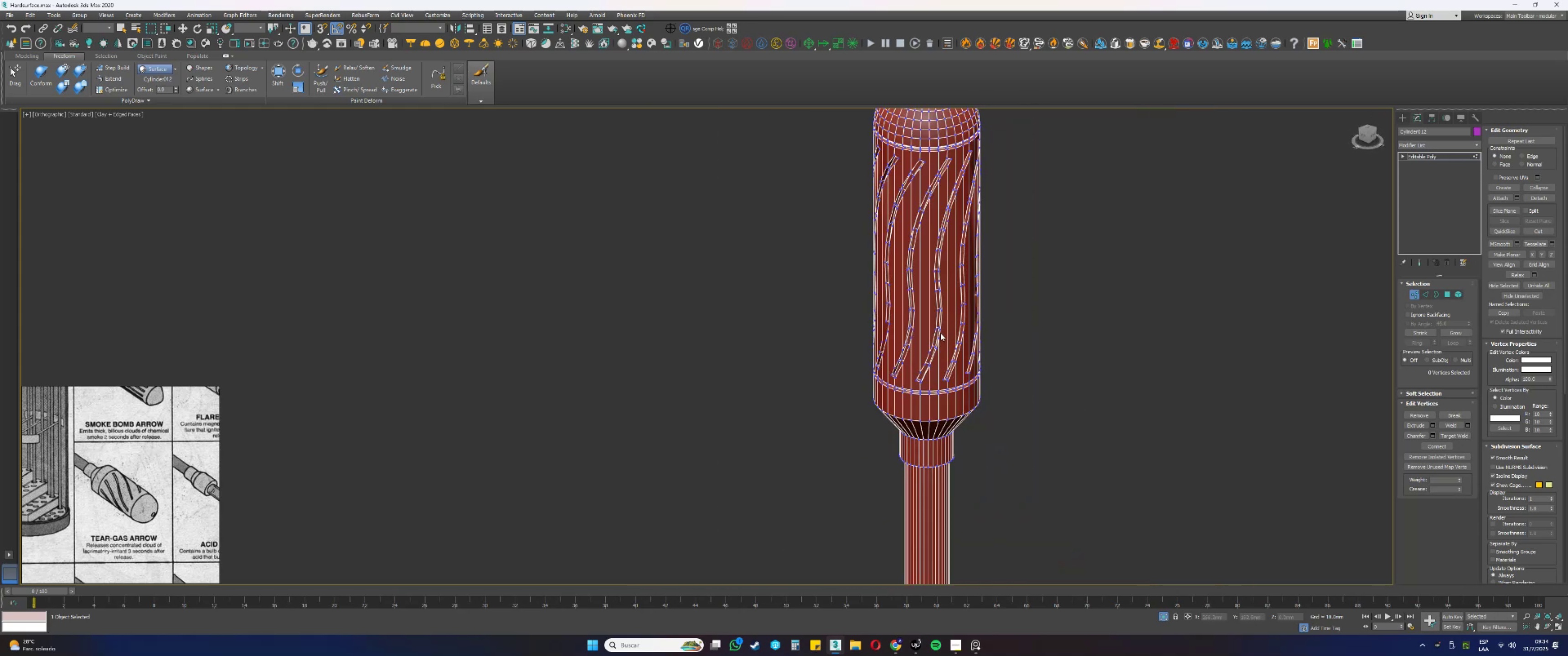 
hold_key(key=AltLeft, duration=0.55)
 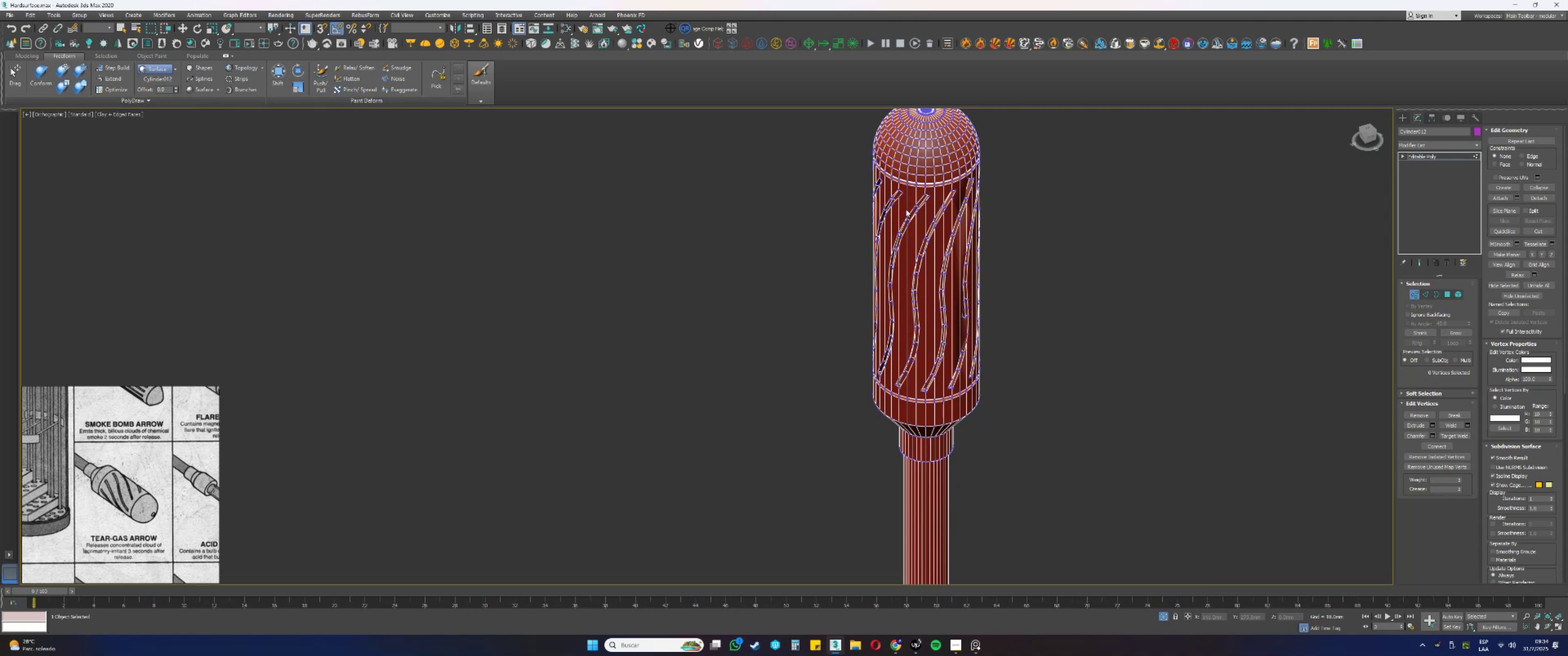 
wait(5.75)
 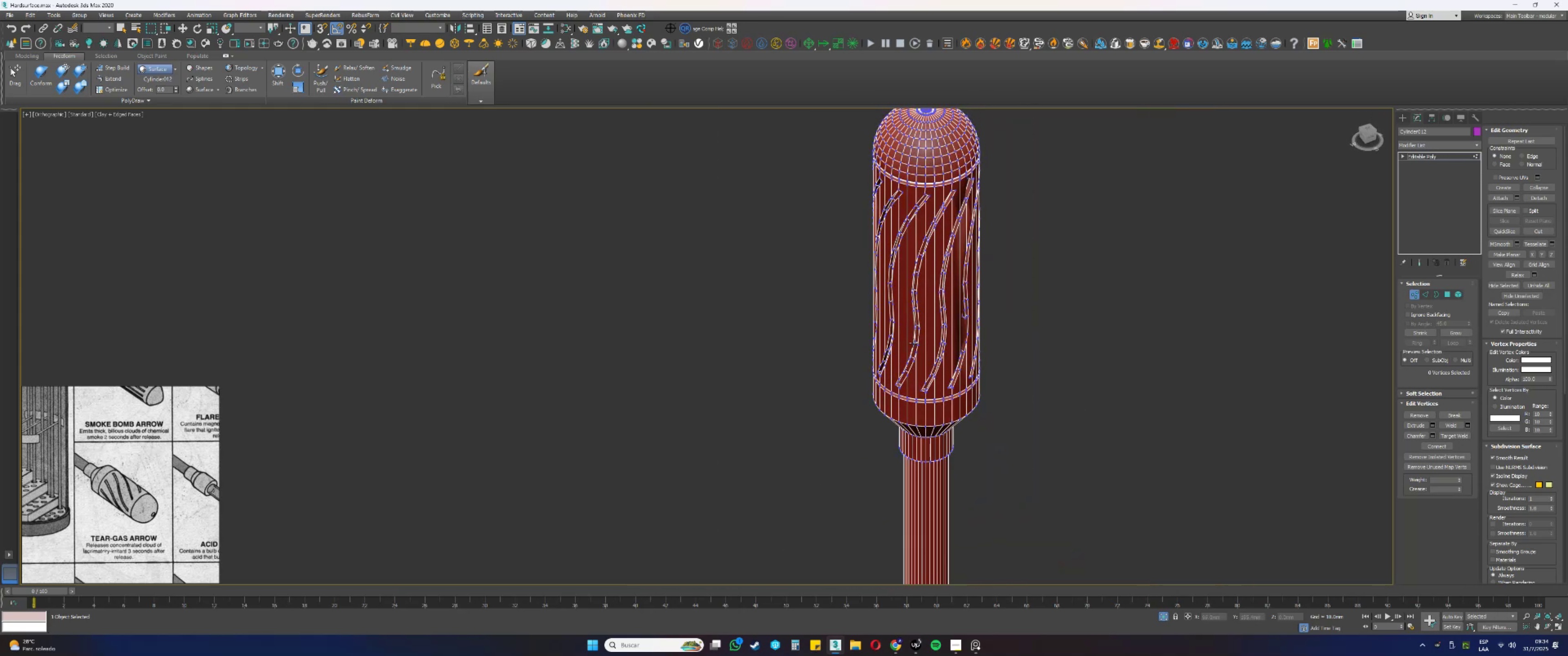 
type(fz4[F3])
 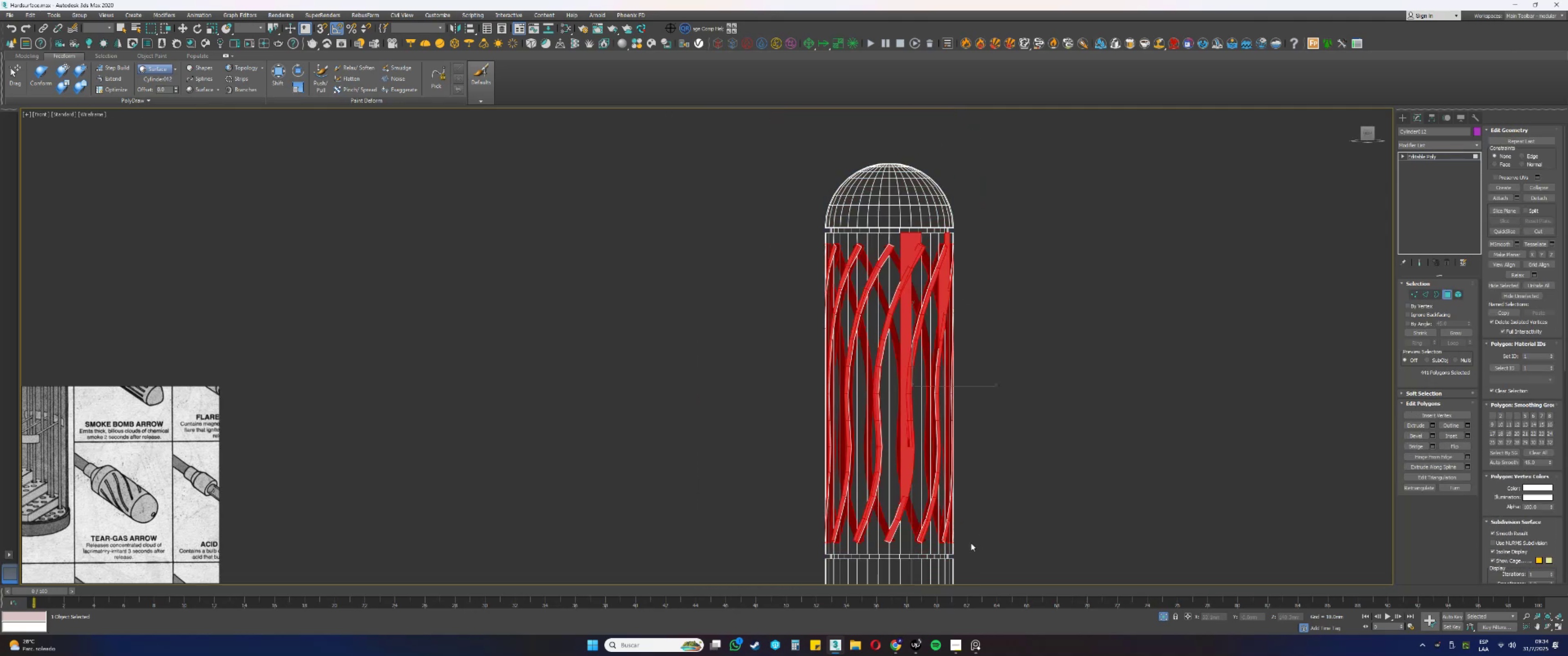 
scroll: coordinate [813, 381], scroll_direction: up, amount: 3.0
 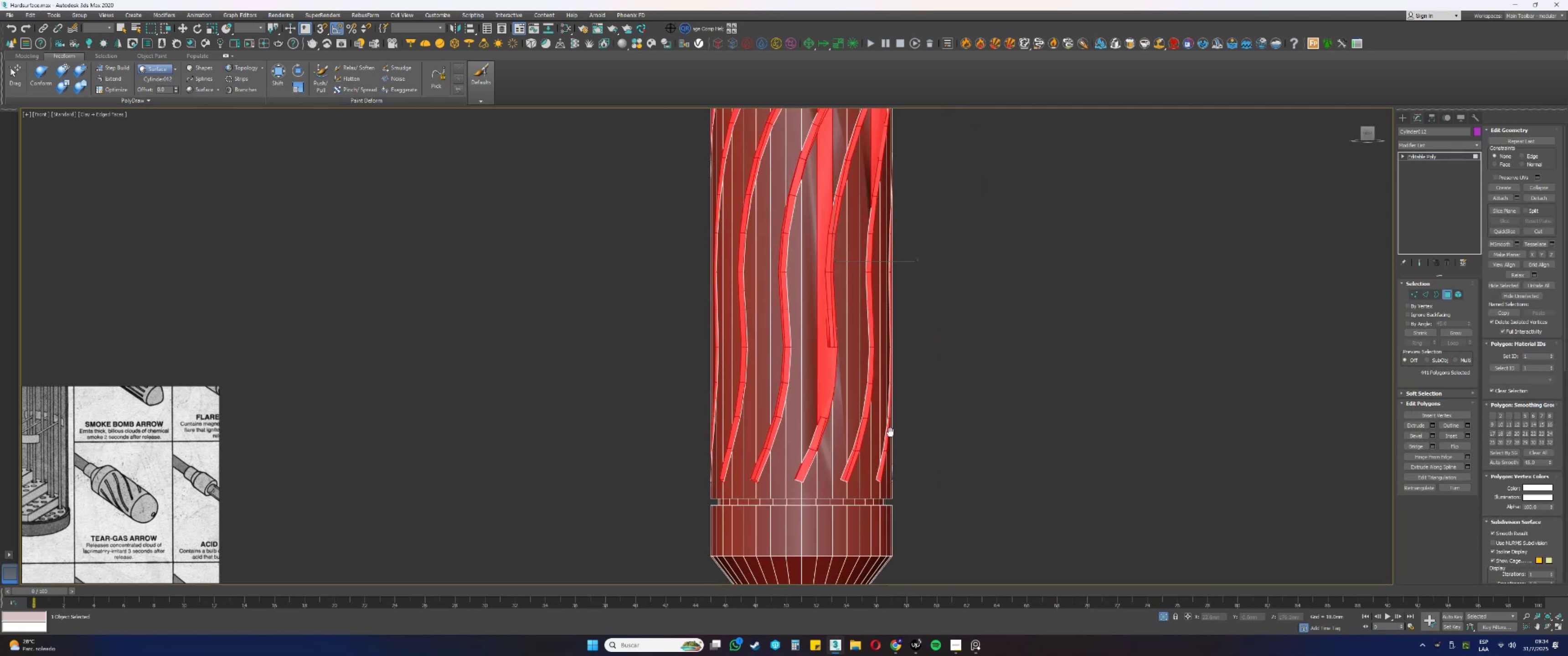 
scroll: coordinate [950, 507], scroll_direction: down, amount: 1.0
 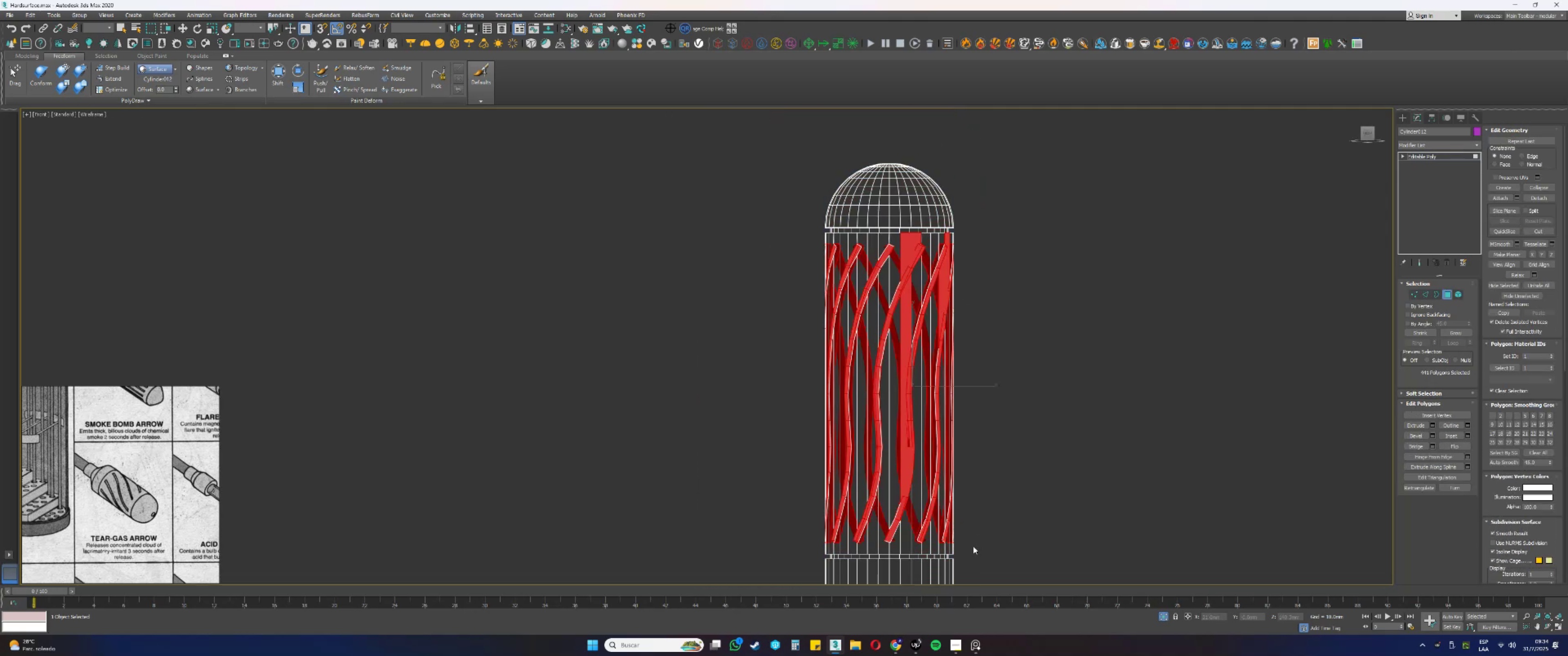 
left_click_drag(start_coordinate=[965, 549], to_coordinate=[791, 236])
 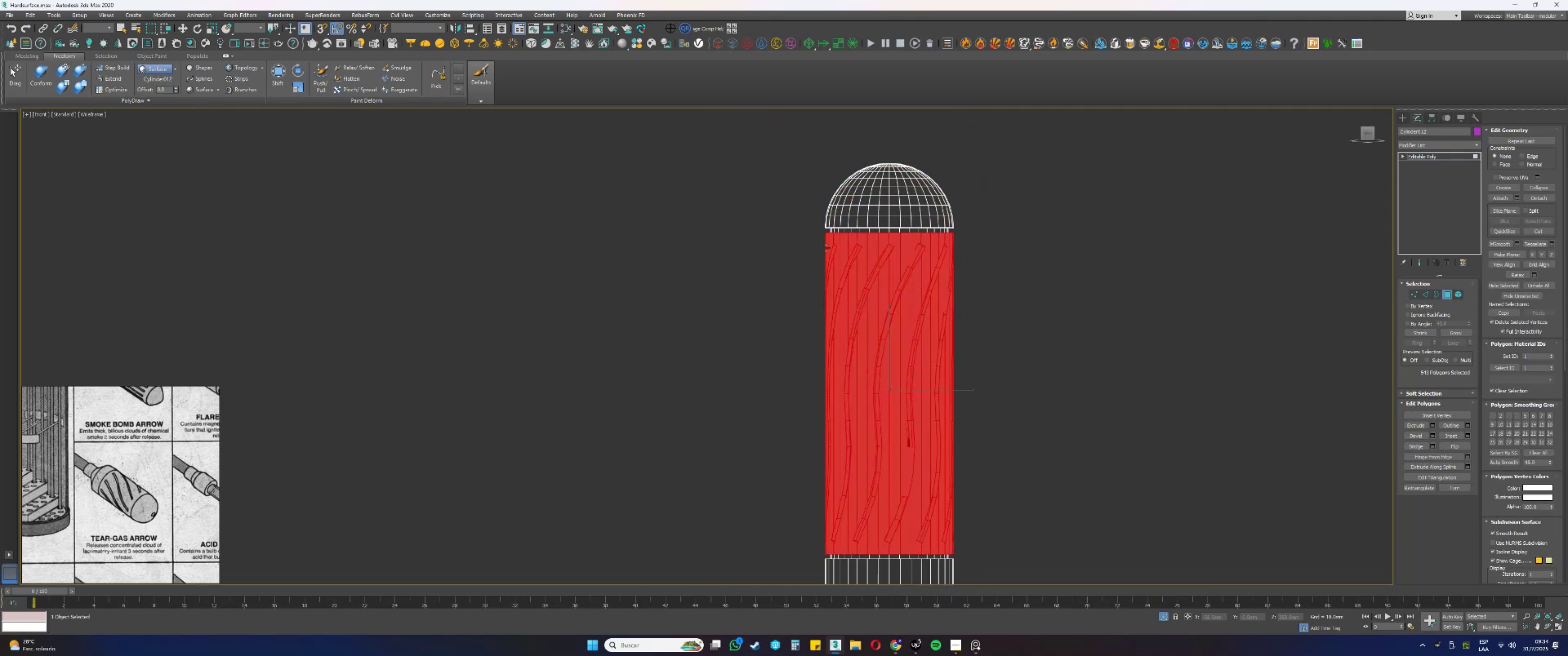 
key(F3)
 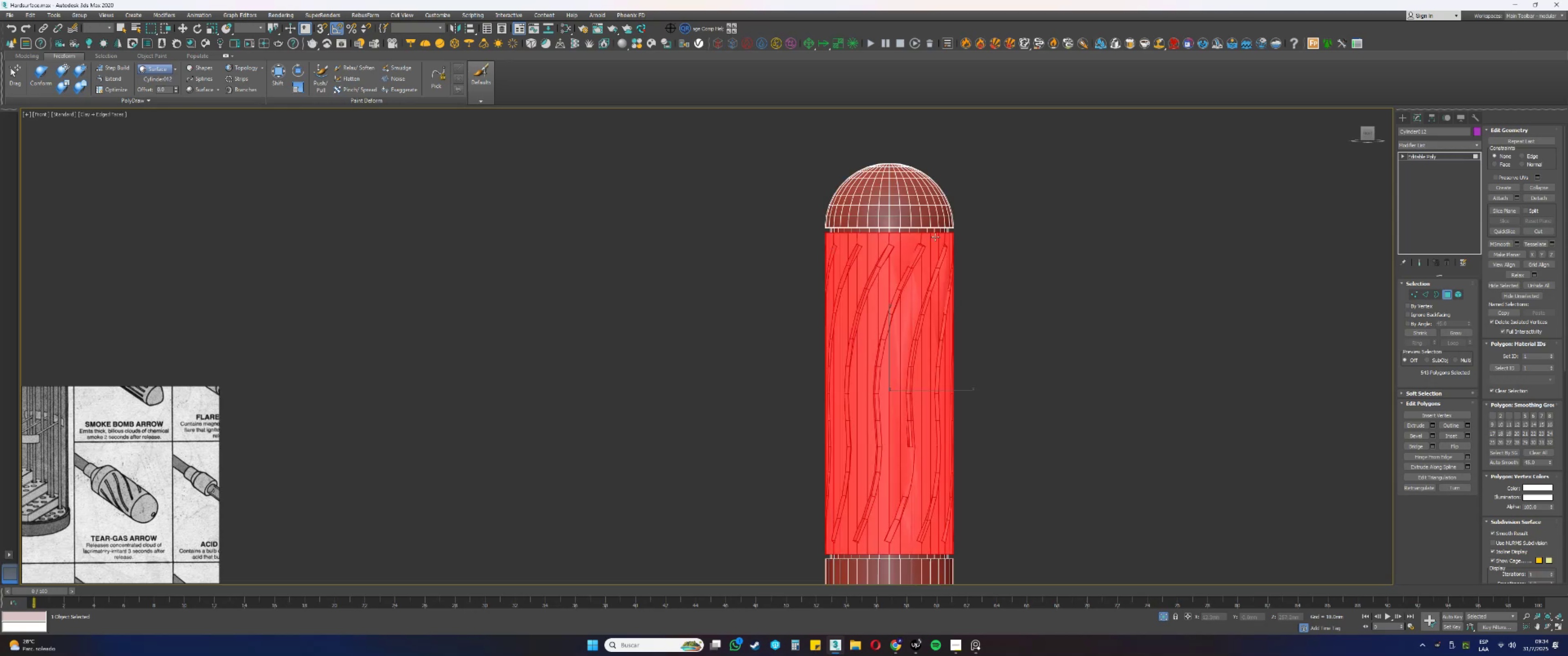 
scroll: coordinate [946, 232], scroll_direction: up, amount: 2.0
 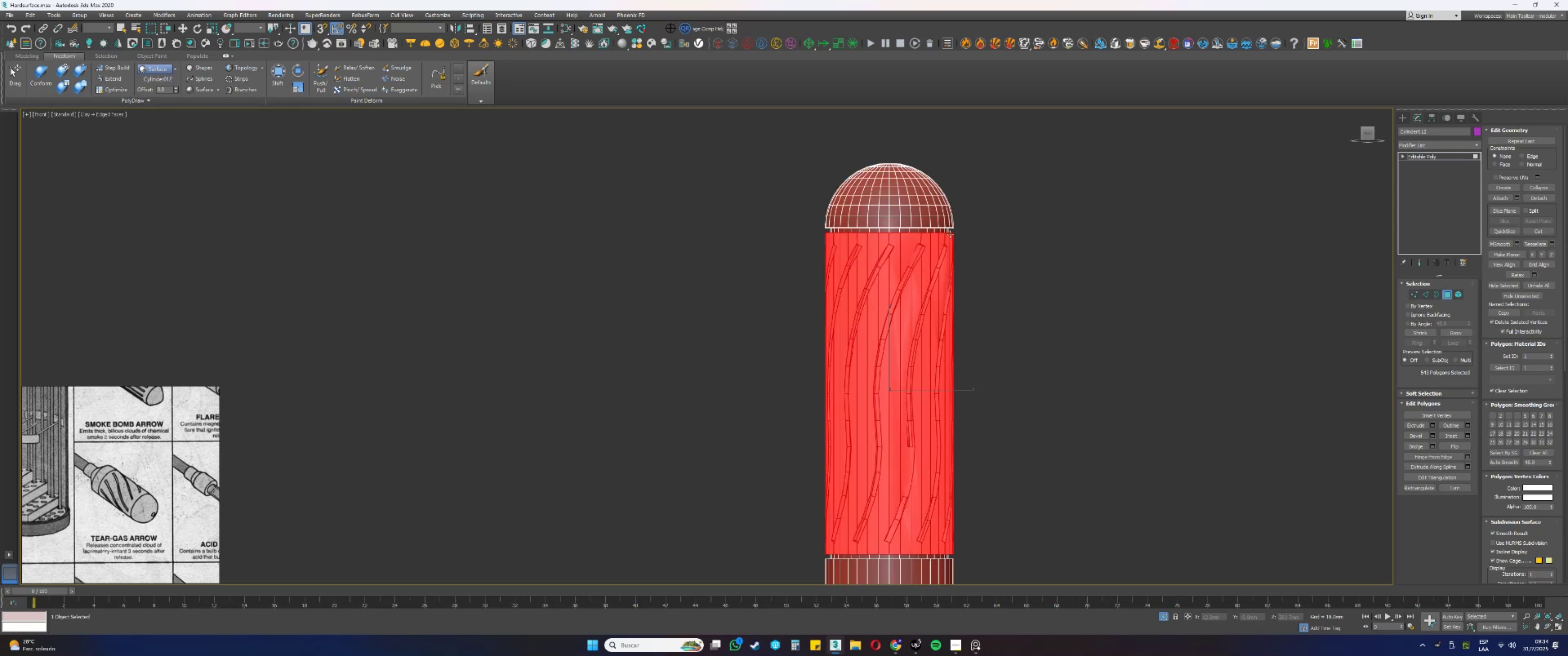 
hold_key(key=AltLeft, duration=0.35)
 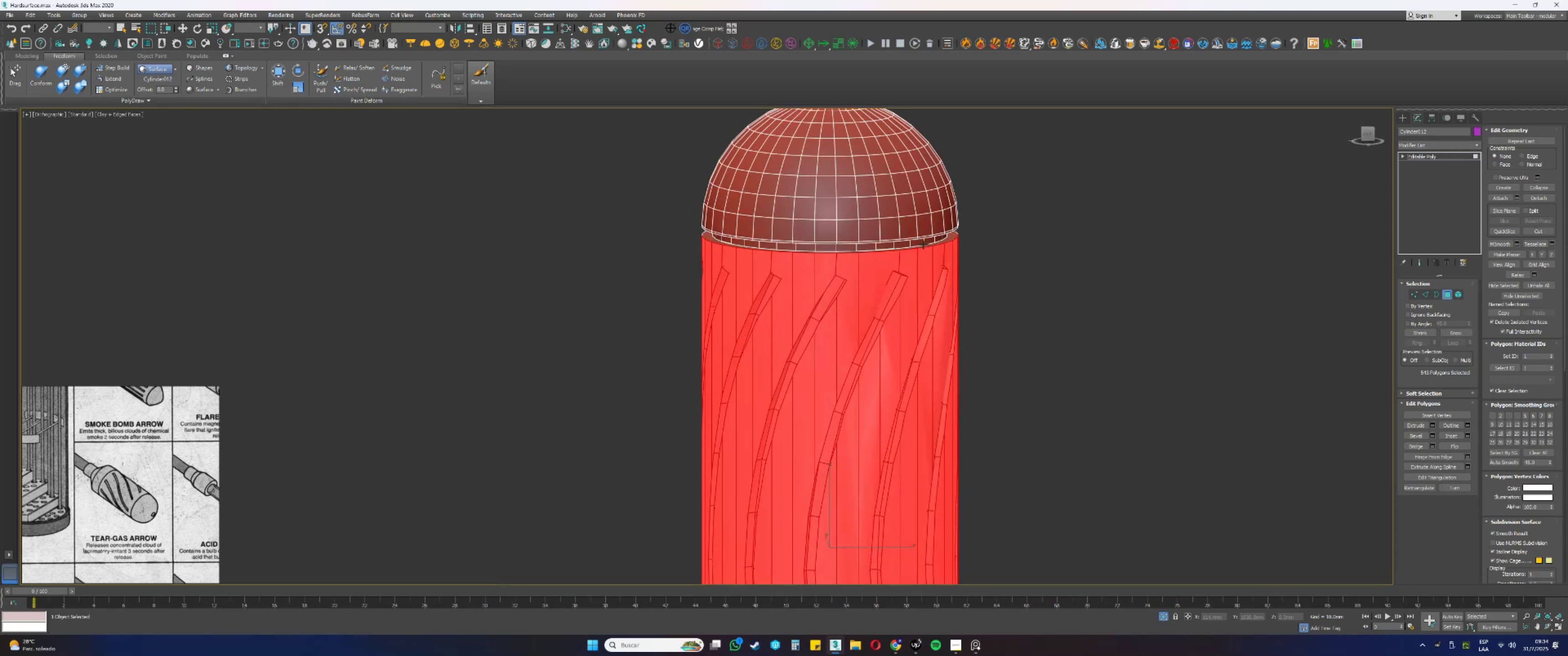 
scroll: coordinate [866, 255], scroll_direction: up, amount: 7.0
 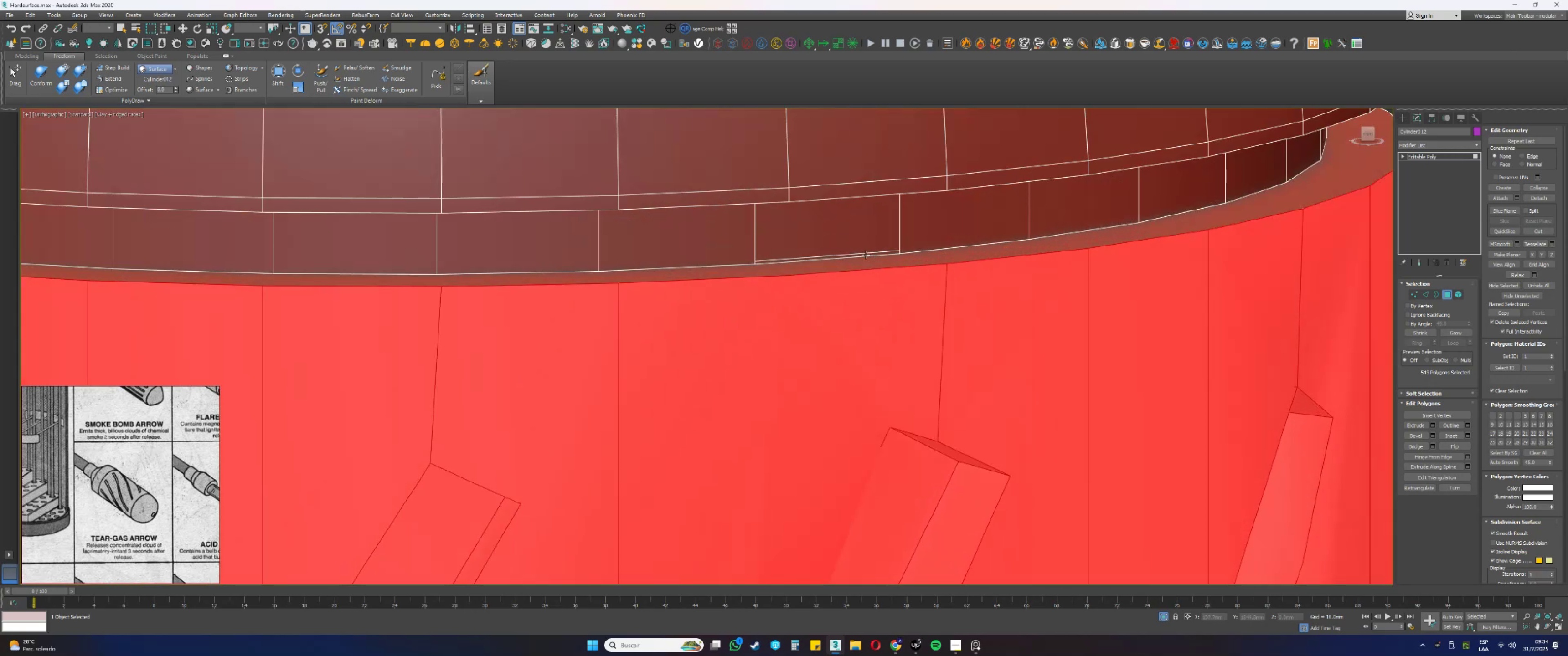 
key(2)
 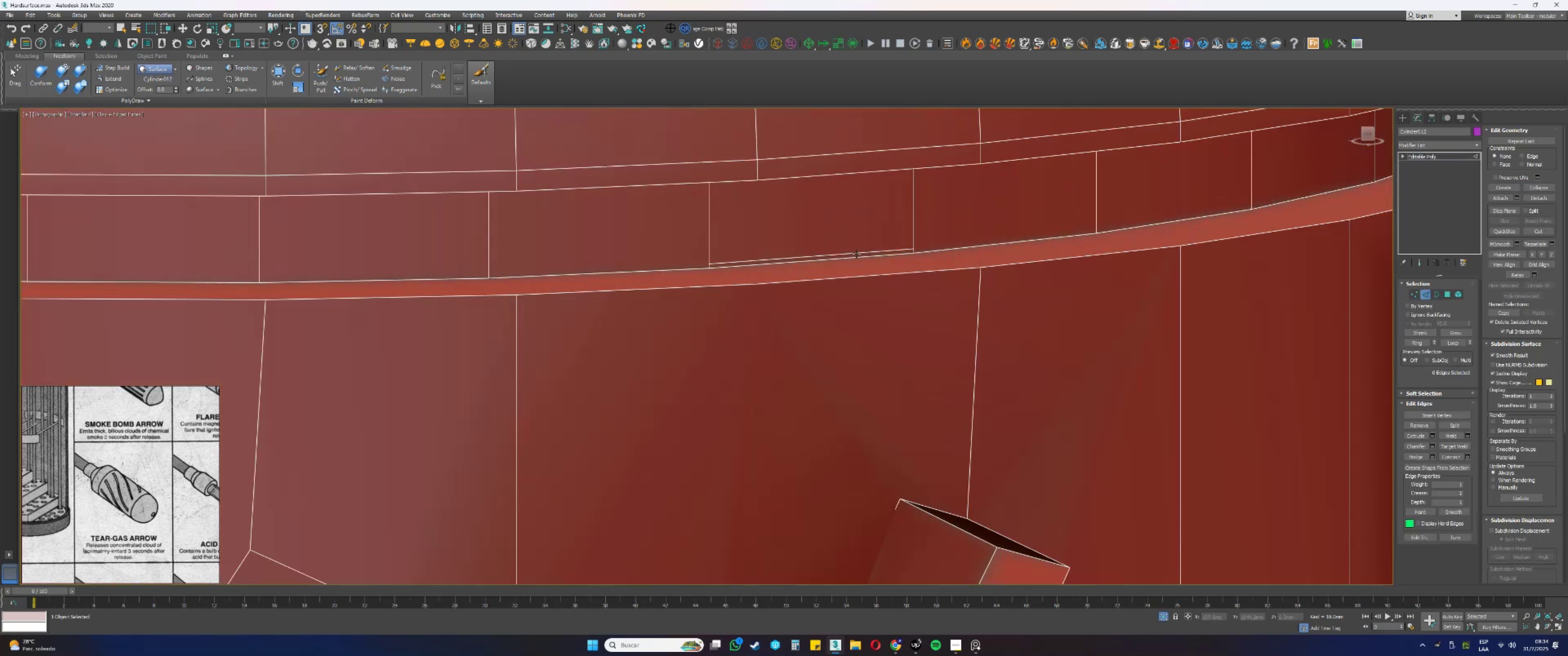 
left_click([856, 253])
 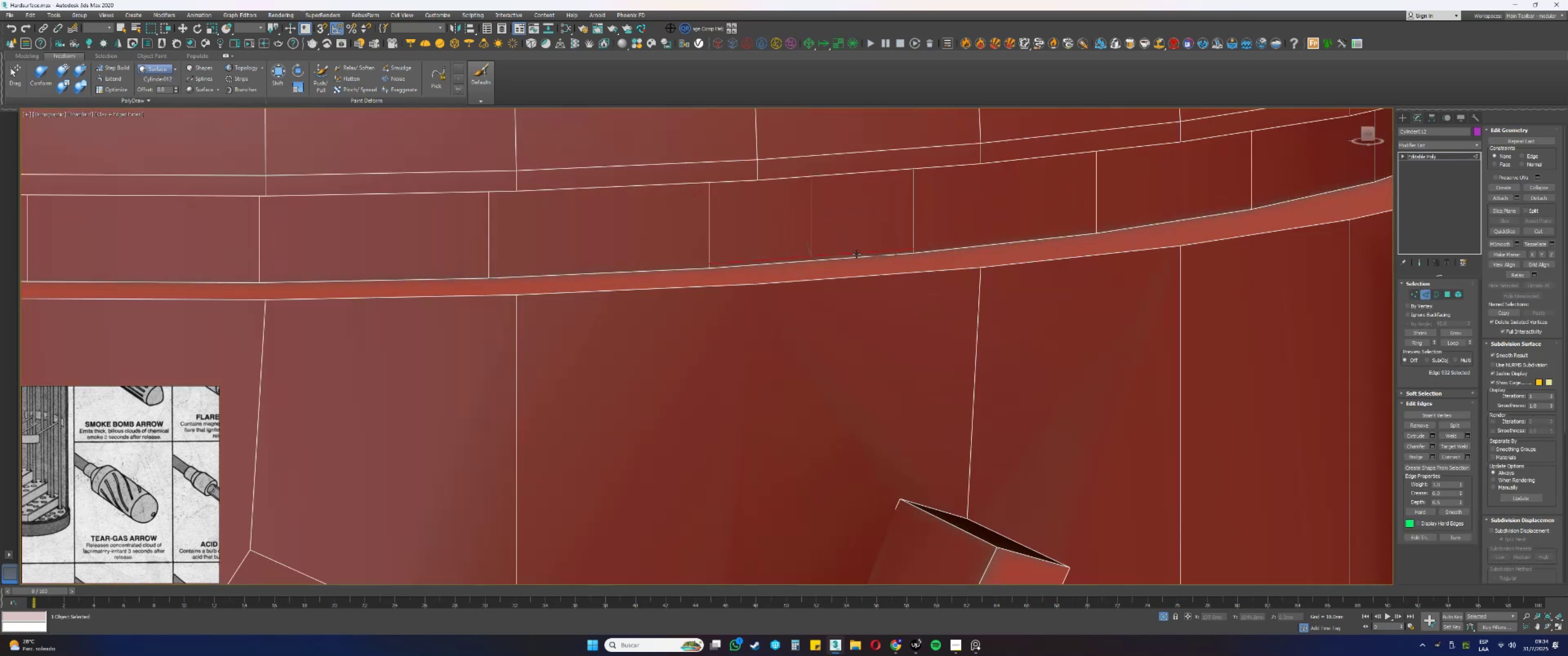 
key(Control+Backspace)
 